 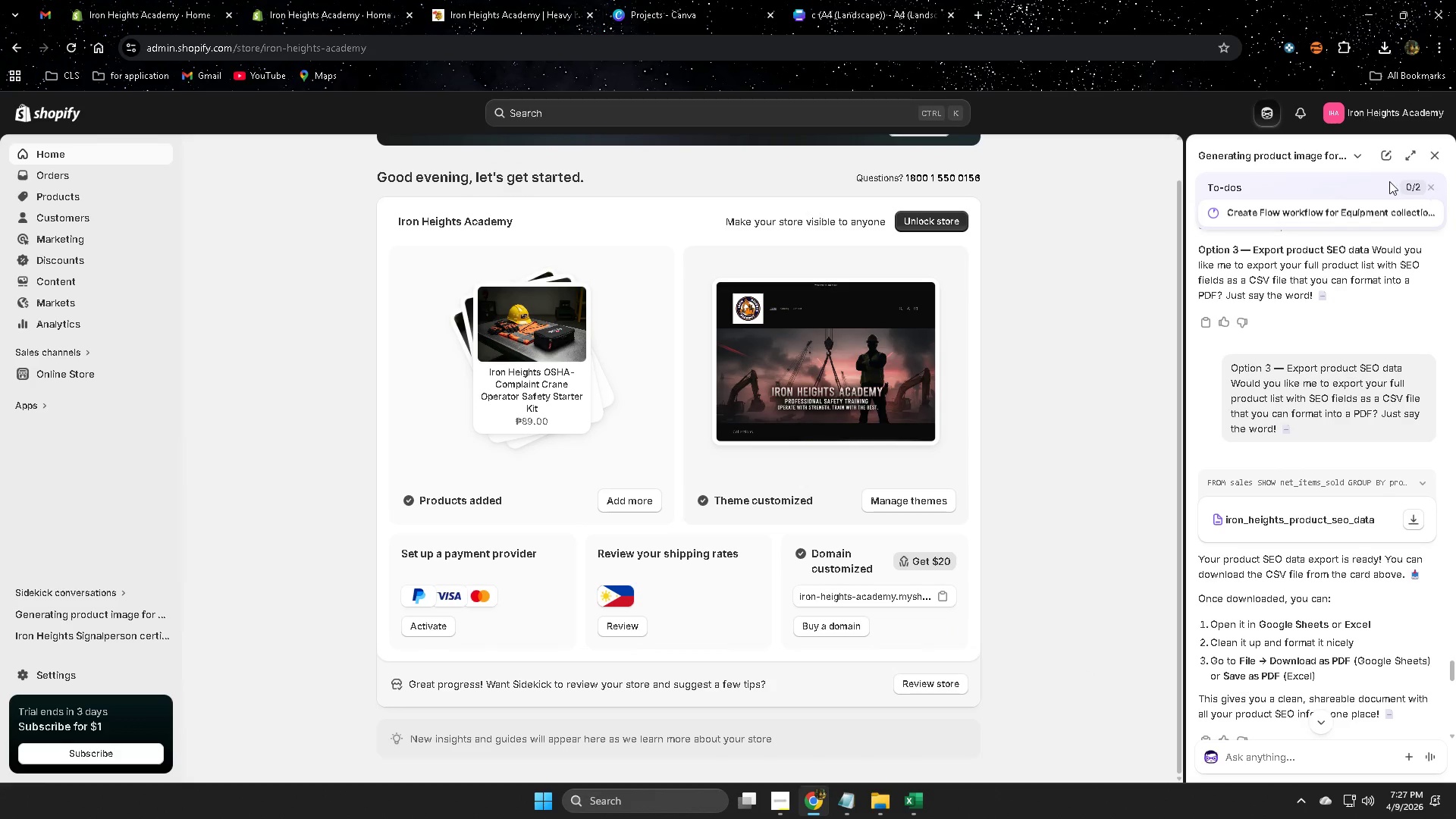 
left_click([69, 196])
 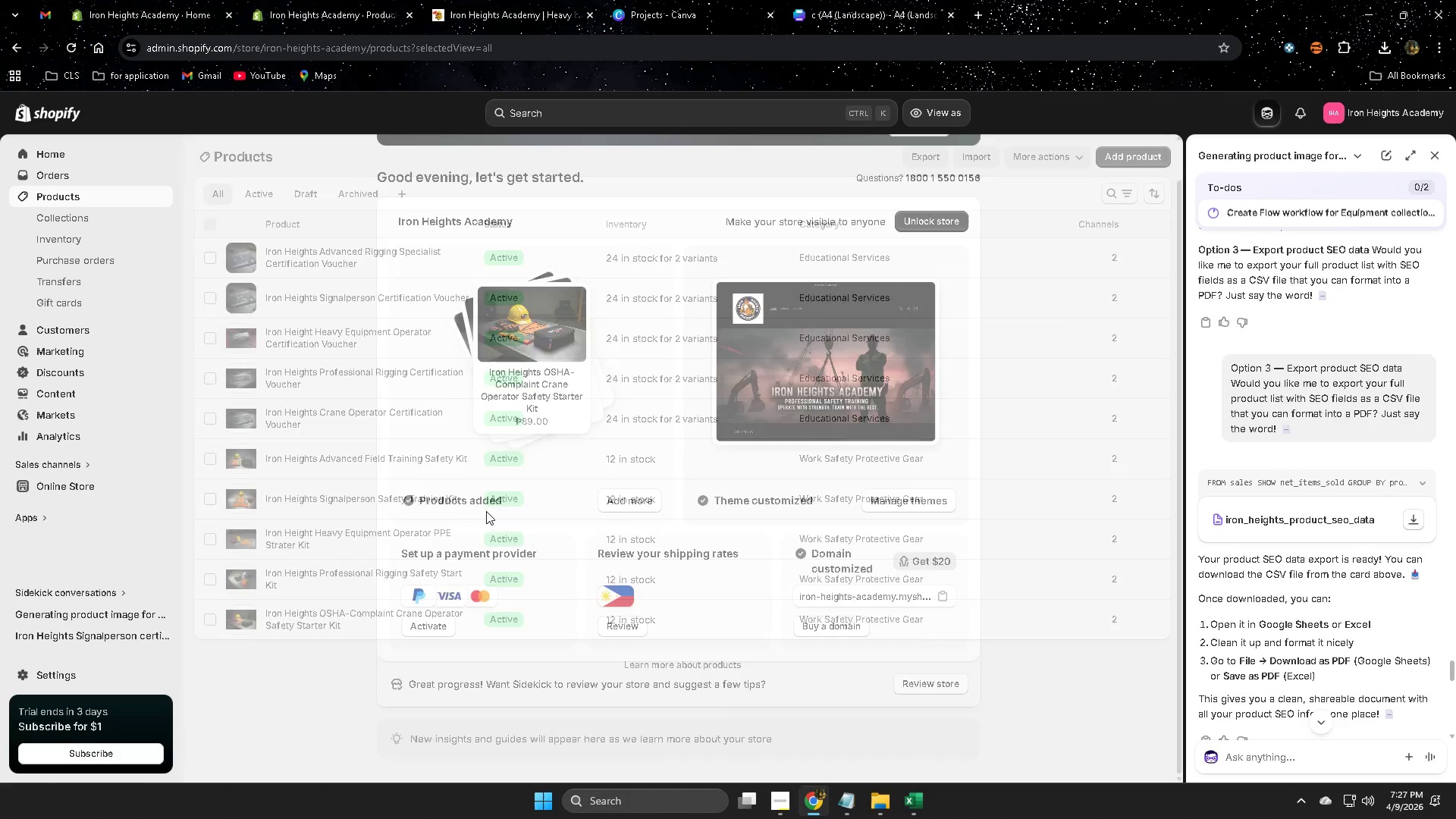 
scroll: coordinate [351, 480], scroll_direction: down, amount: 3.0
 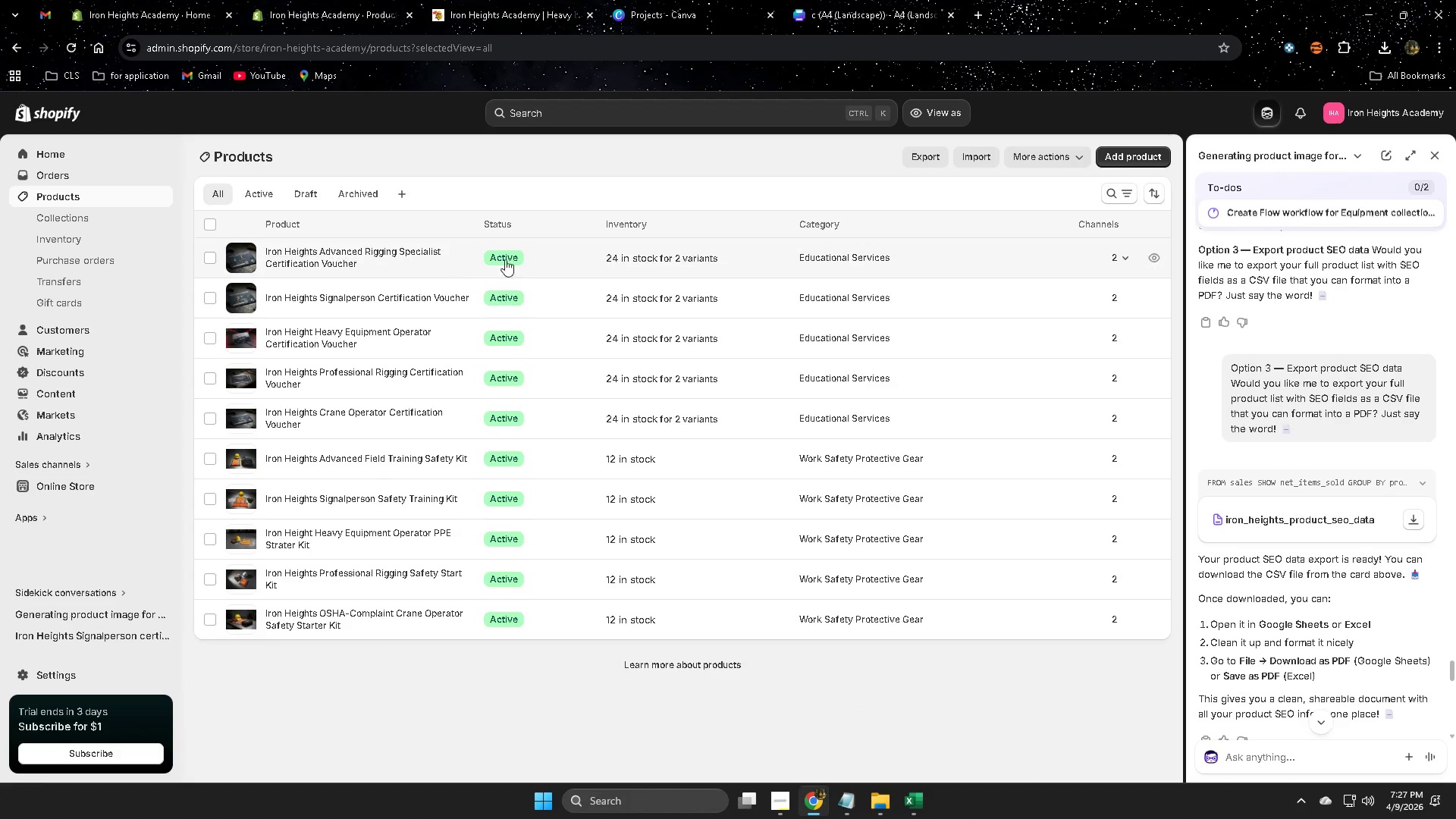 
left_click([554, 258])
 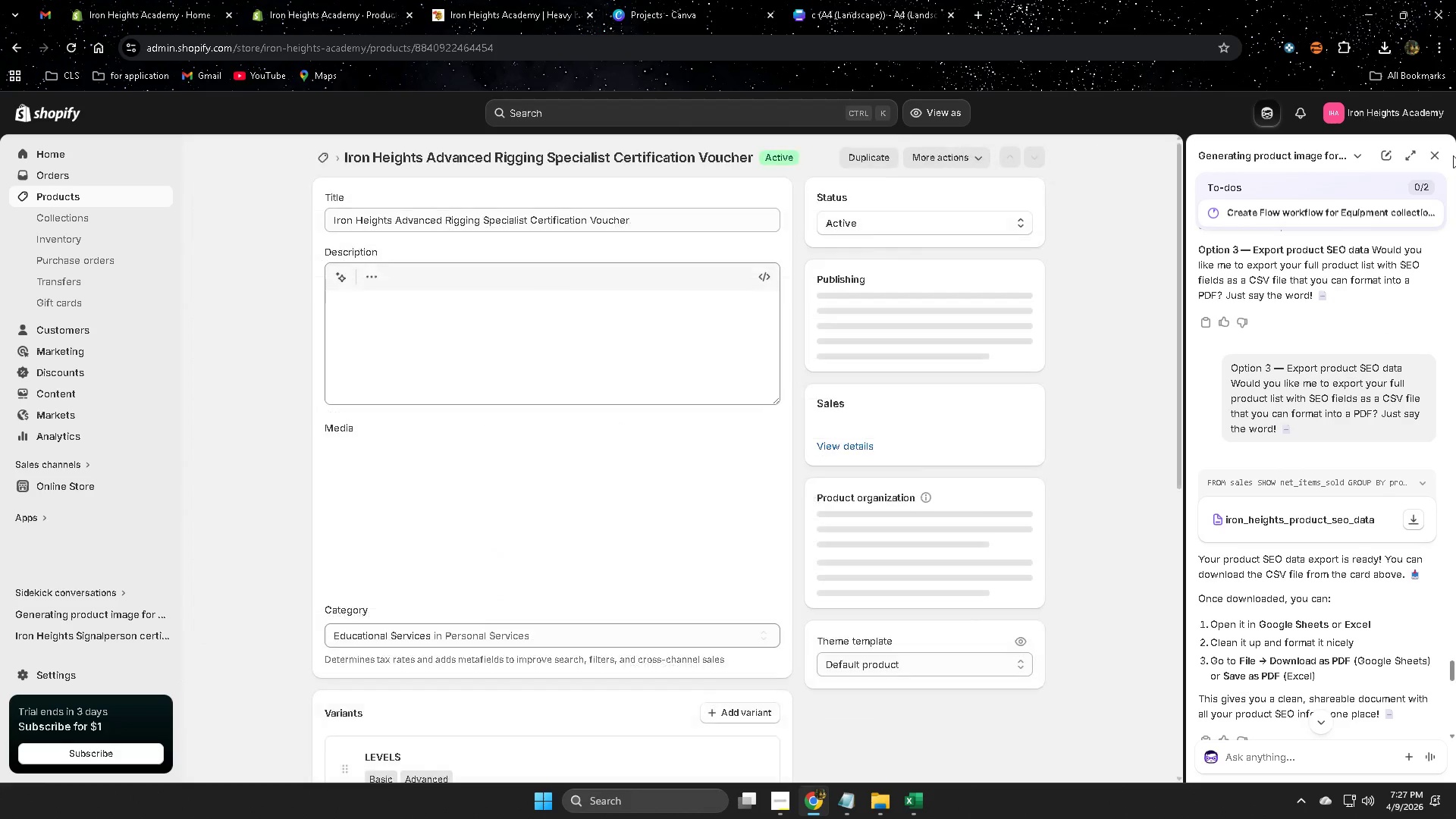 
left_click([1439, 157])
 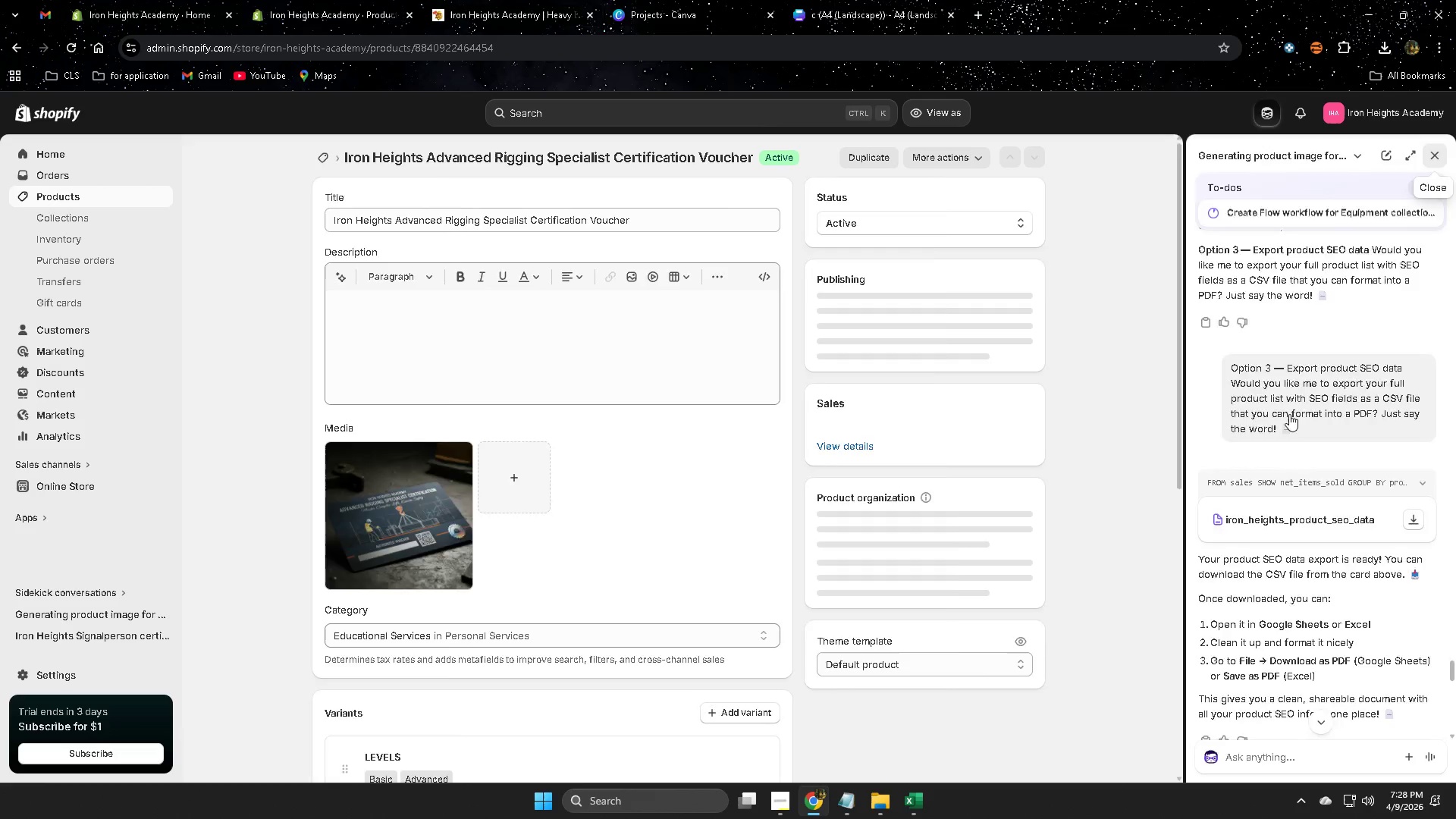 
scroll: coordinate [995, 608], scroll_direction: down, amount: 14.0
 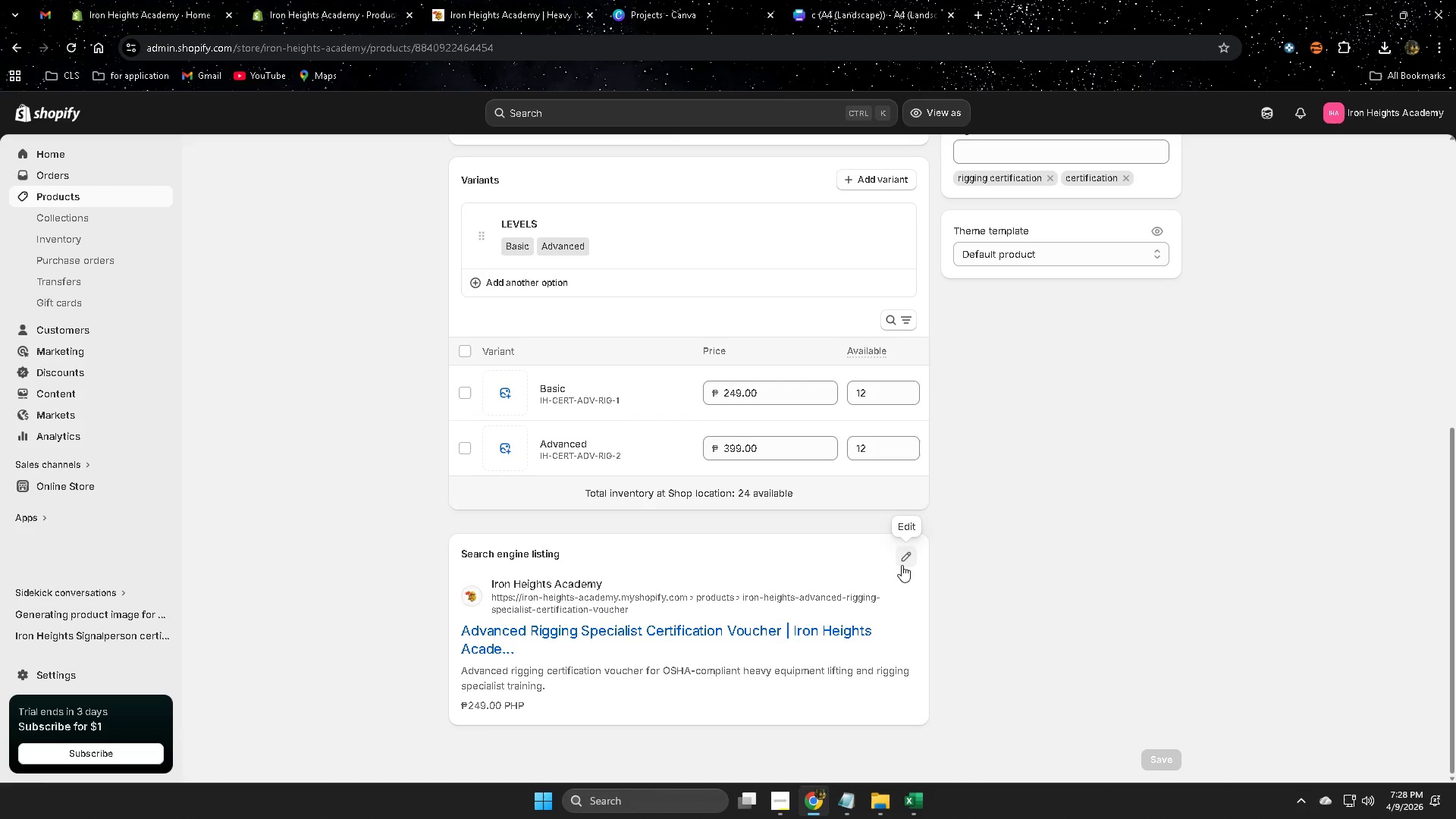 
left_click([905, 561])
 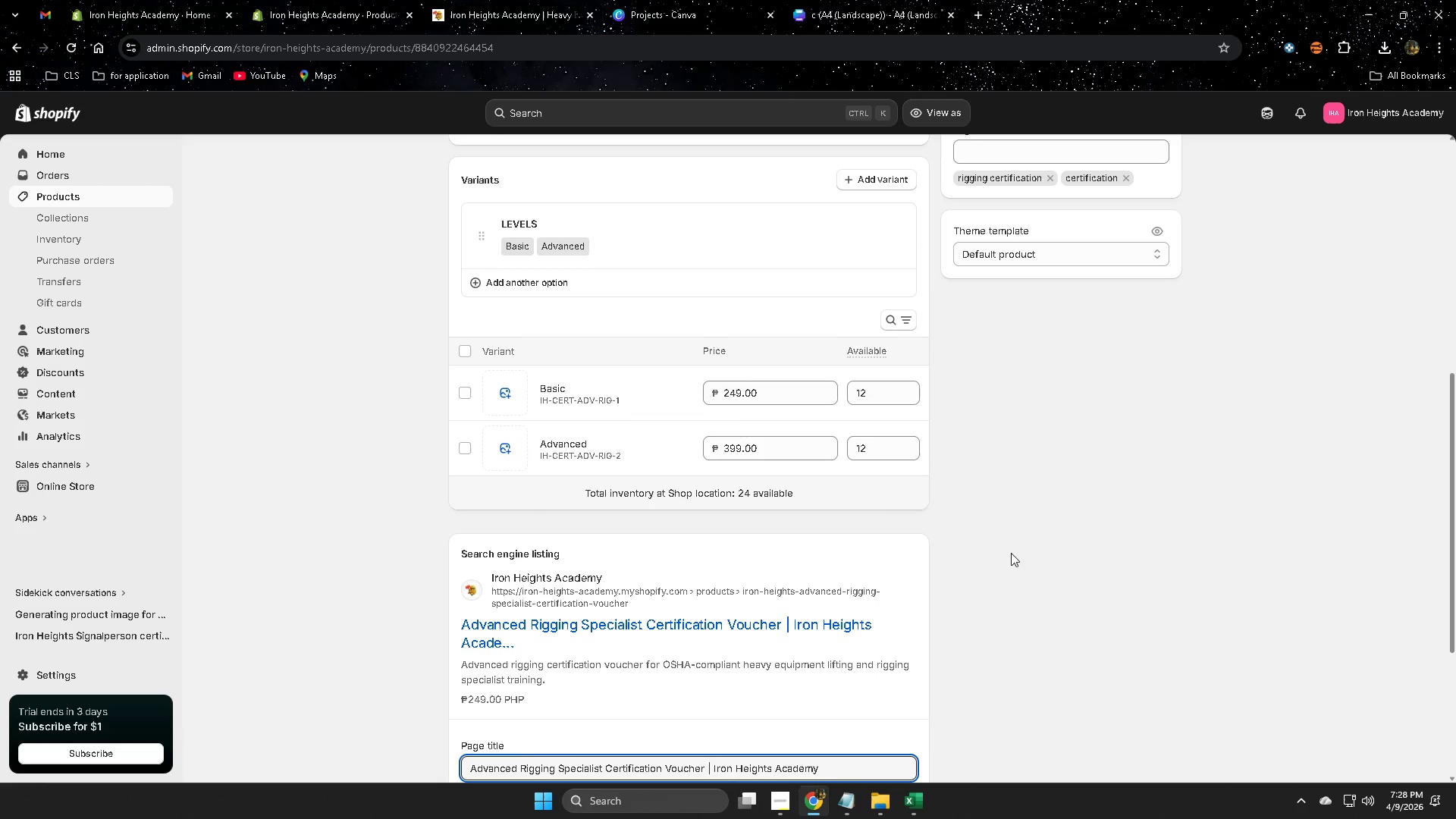 
scroll: coordinate [1180, 477], scroll_direction: down, amount: 6.0
 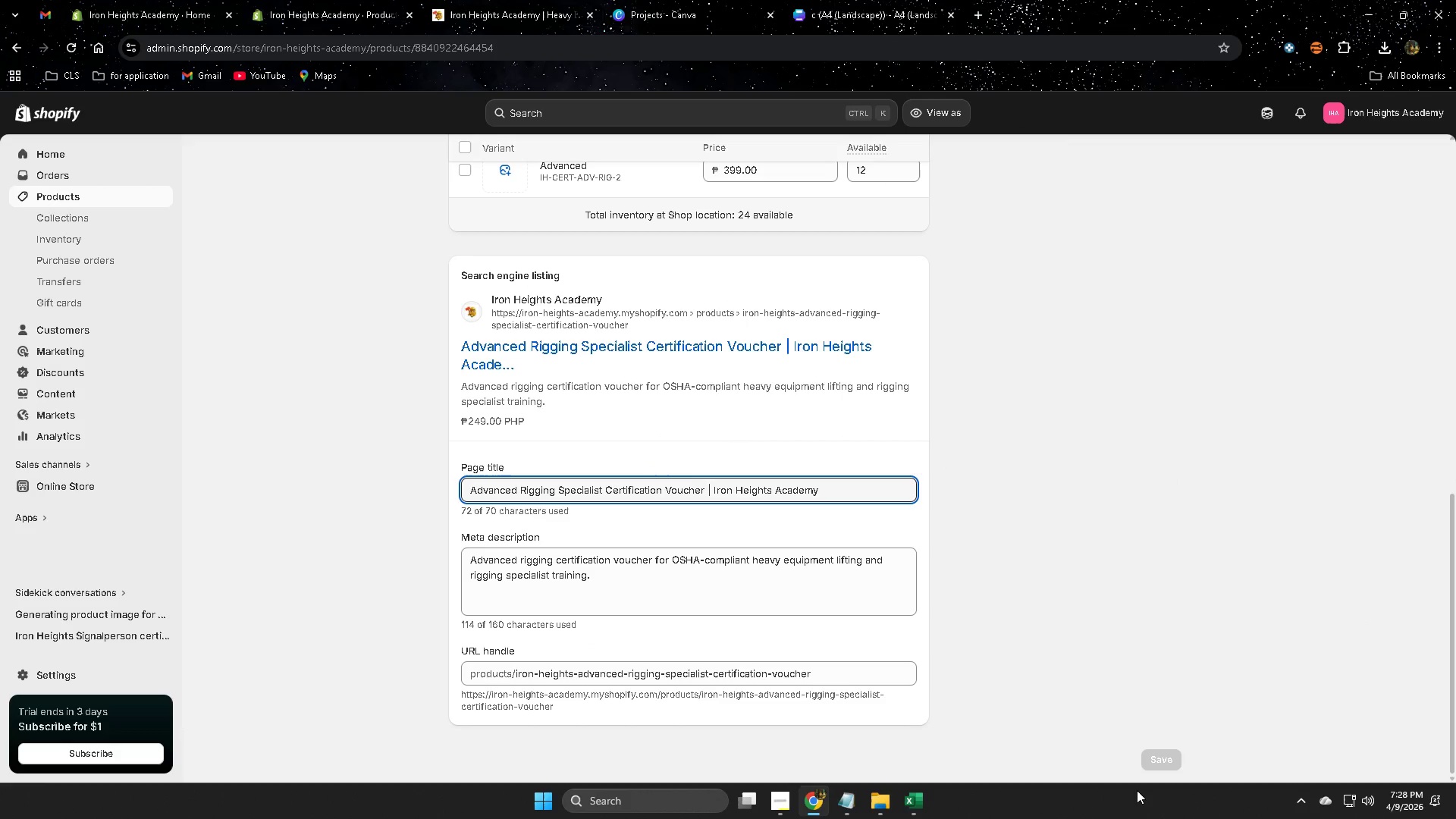 
wait(7.55)
 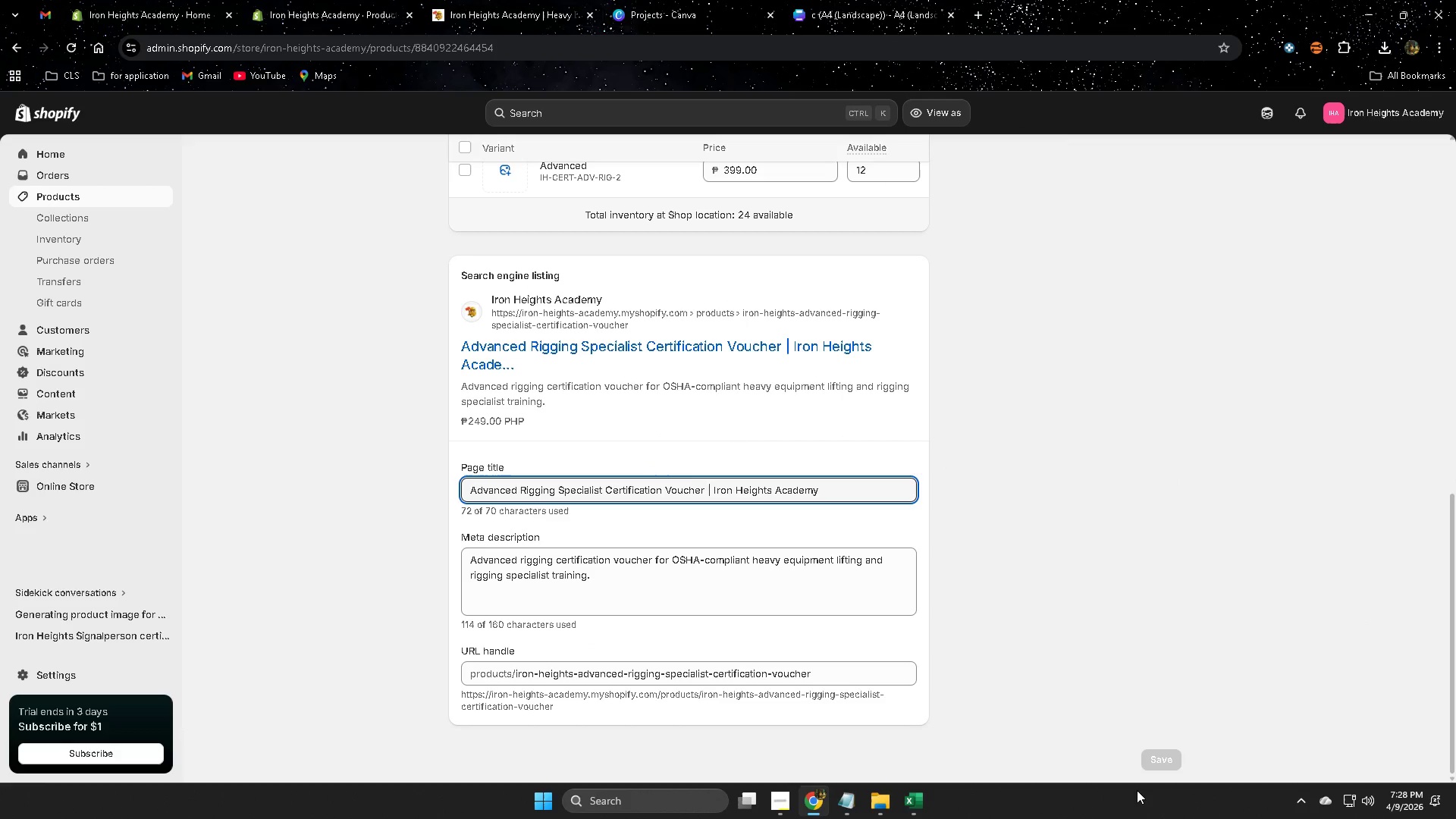 
left_click([61, 200])
 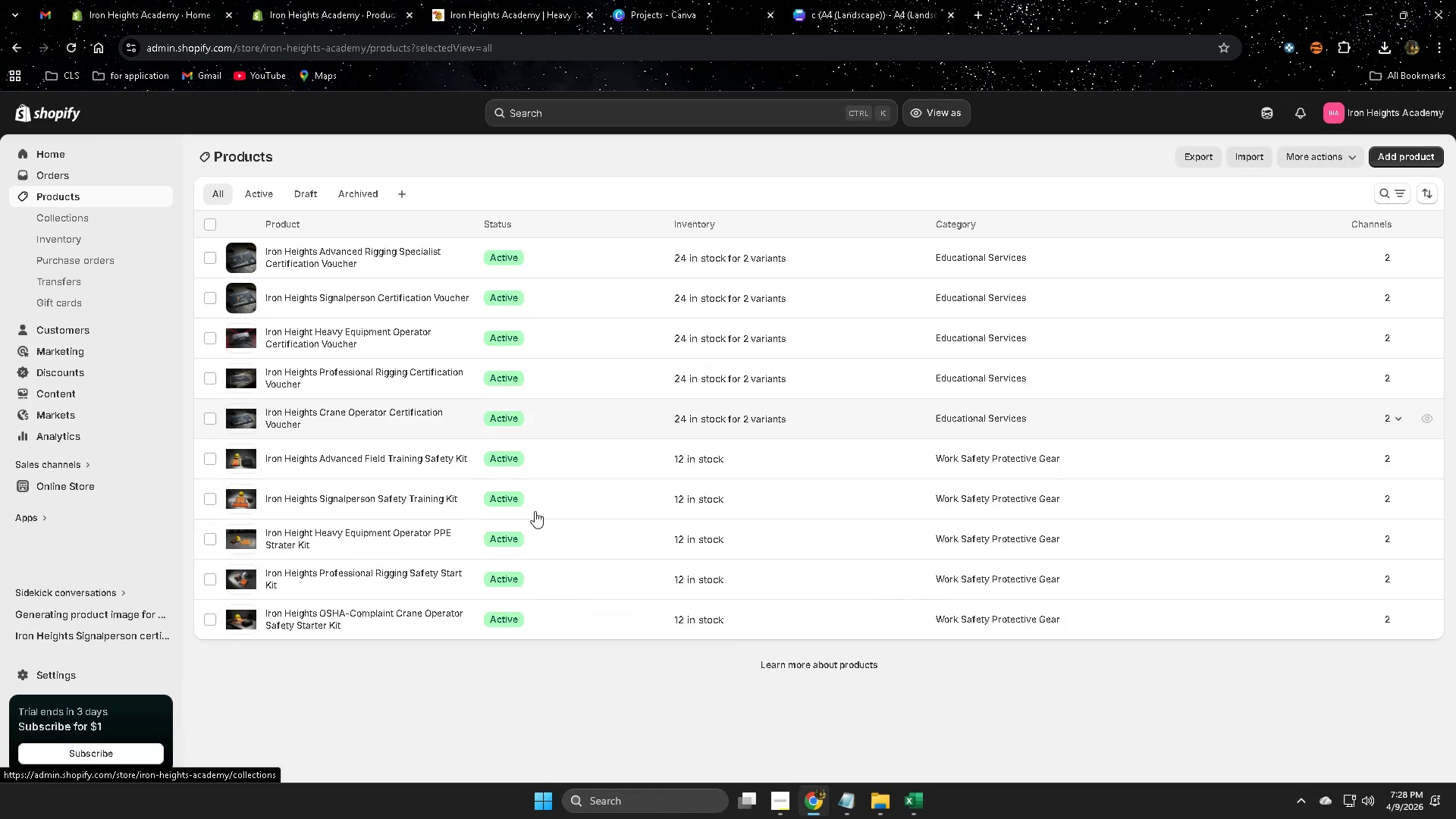 
left_click([563, 617])
 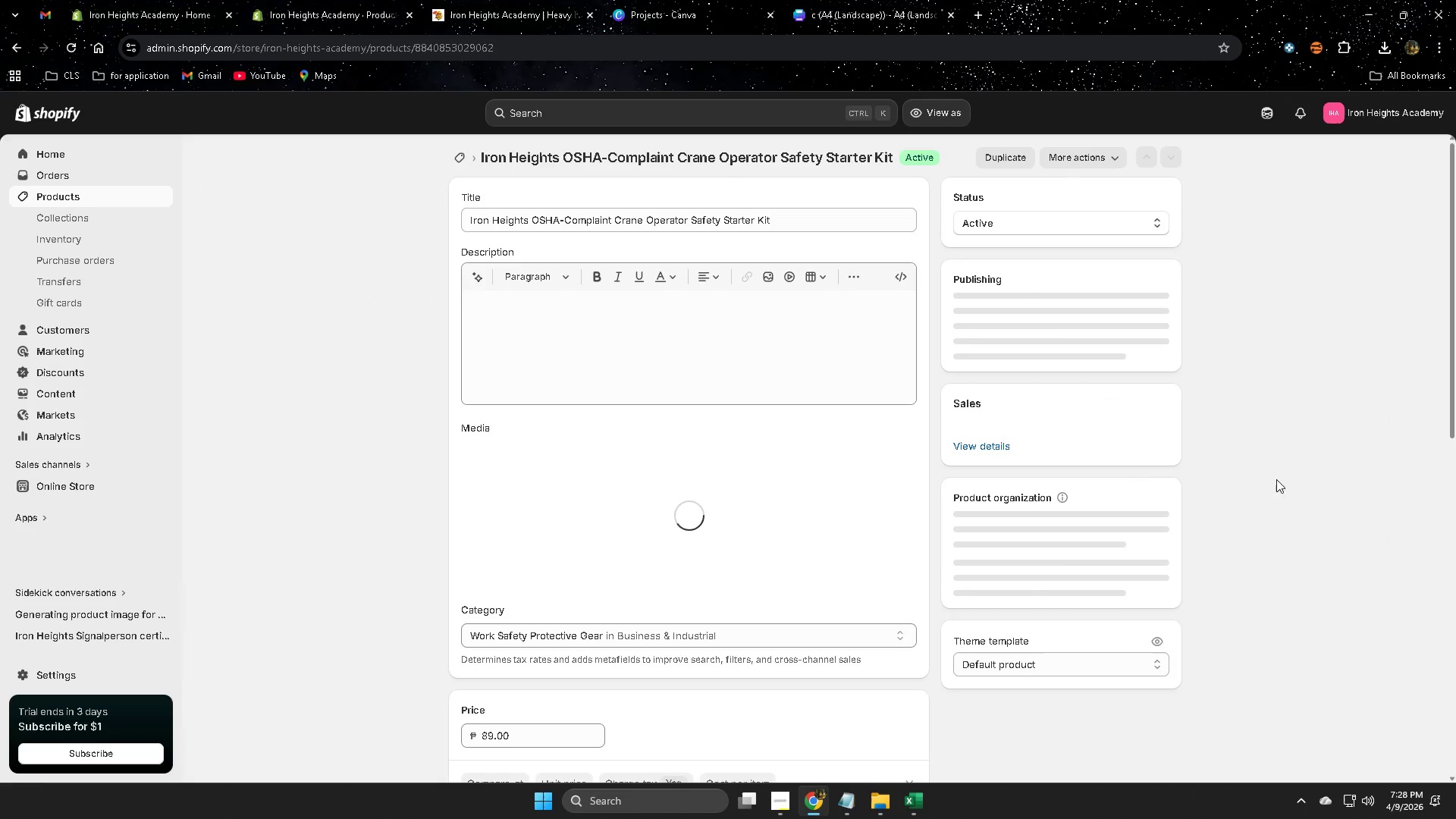 
scroll: coordinate [1247, 588], scroll_direction: down, amount: 17.0
 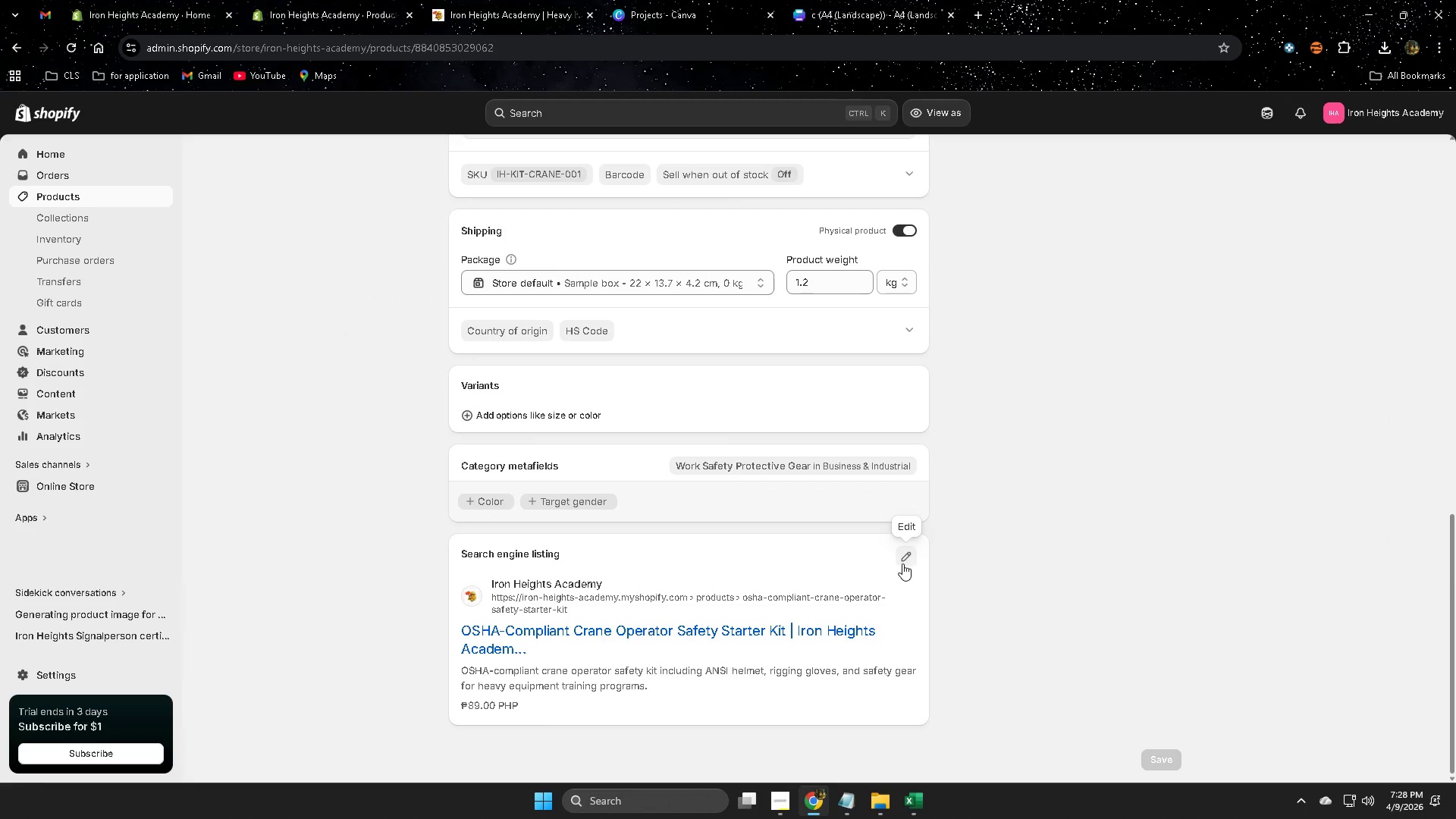 
left_click([902, 560])
 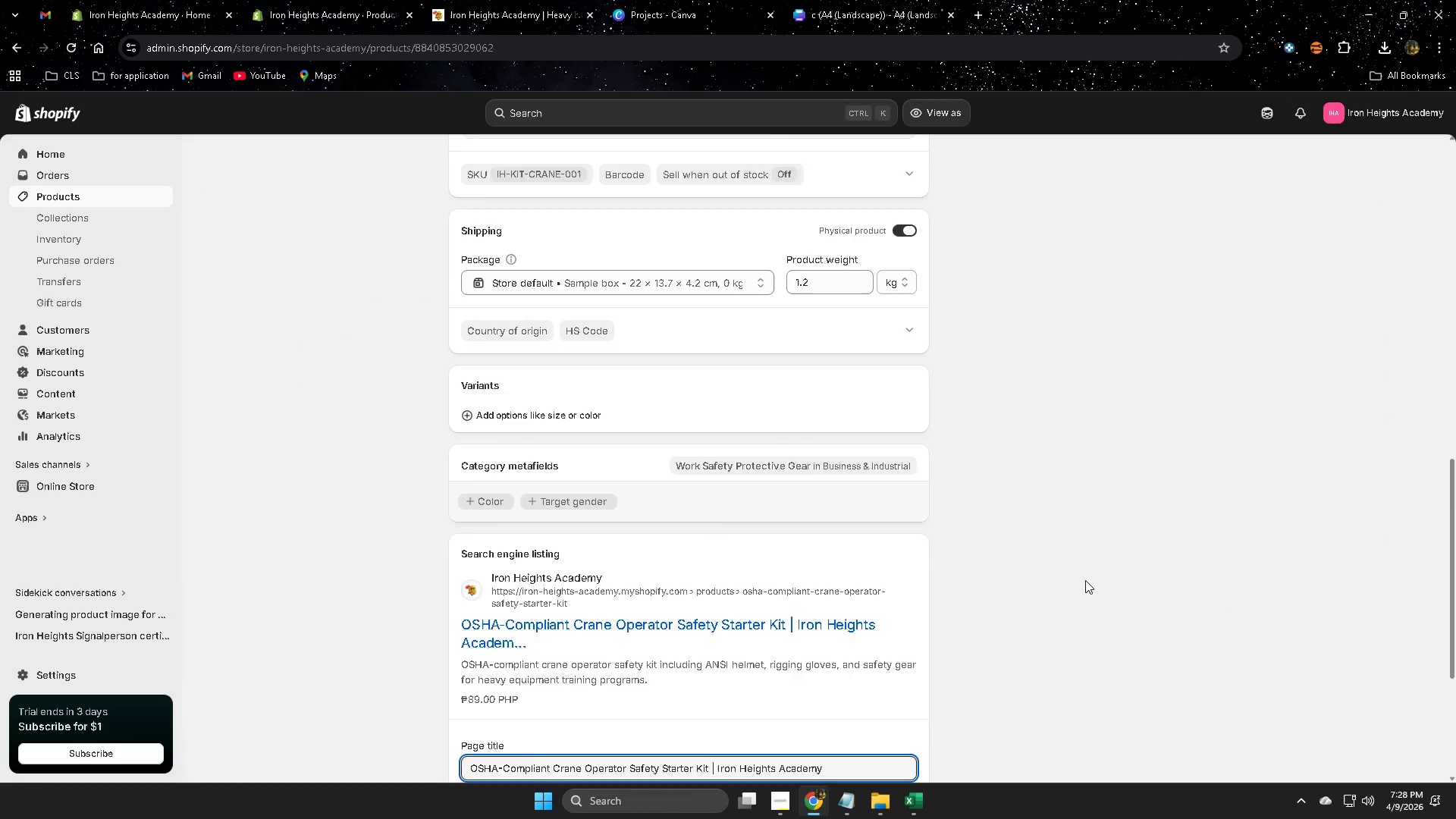 
scroll: coordinate [1085, 582], scroll_direction: down, amount: 6.0
 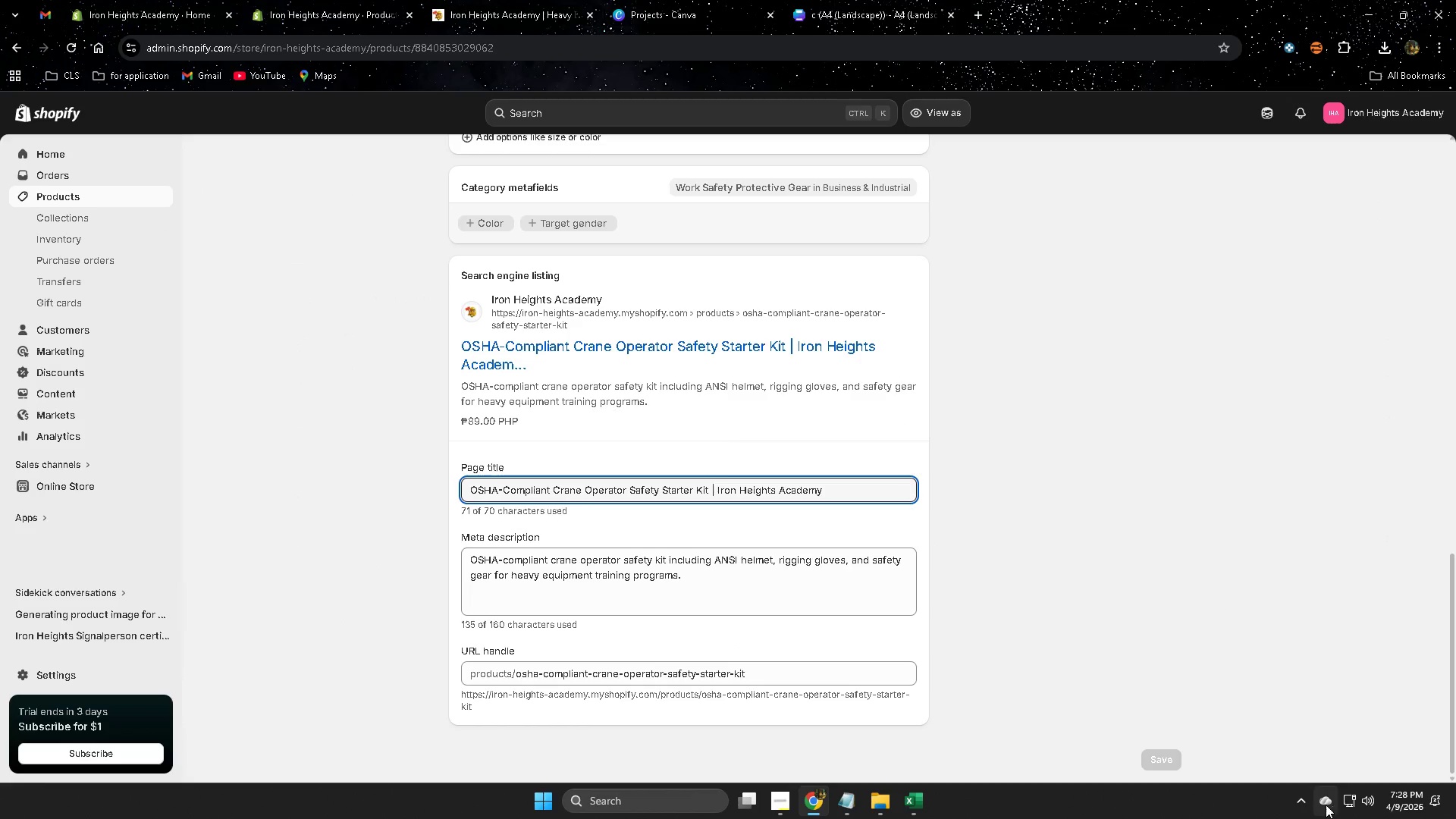 
left_click([1301, 805])
 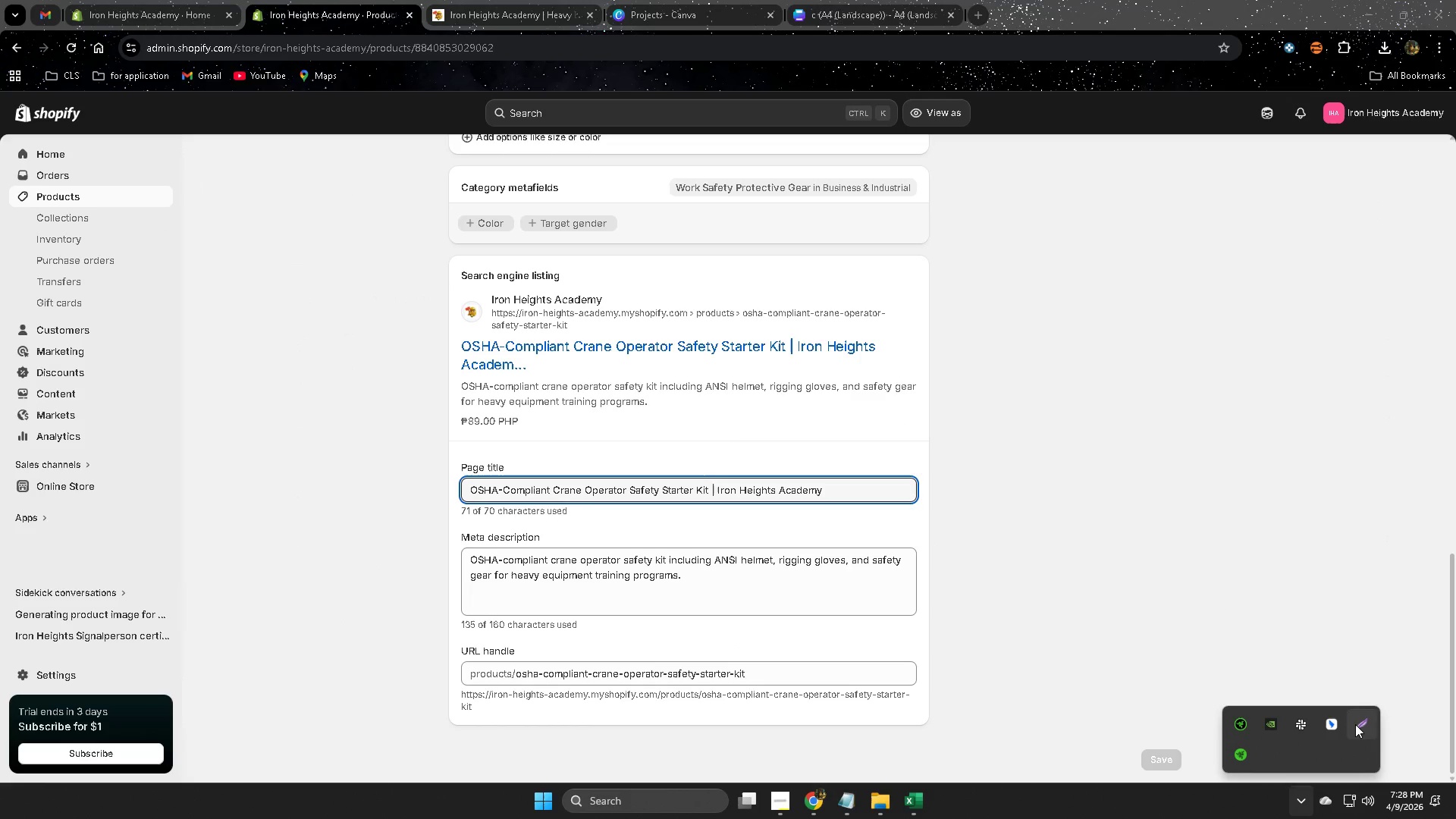 
left_click([1355, 724])
 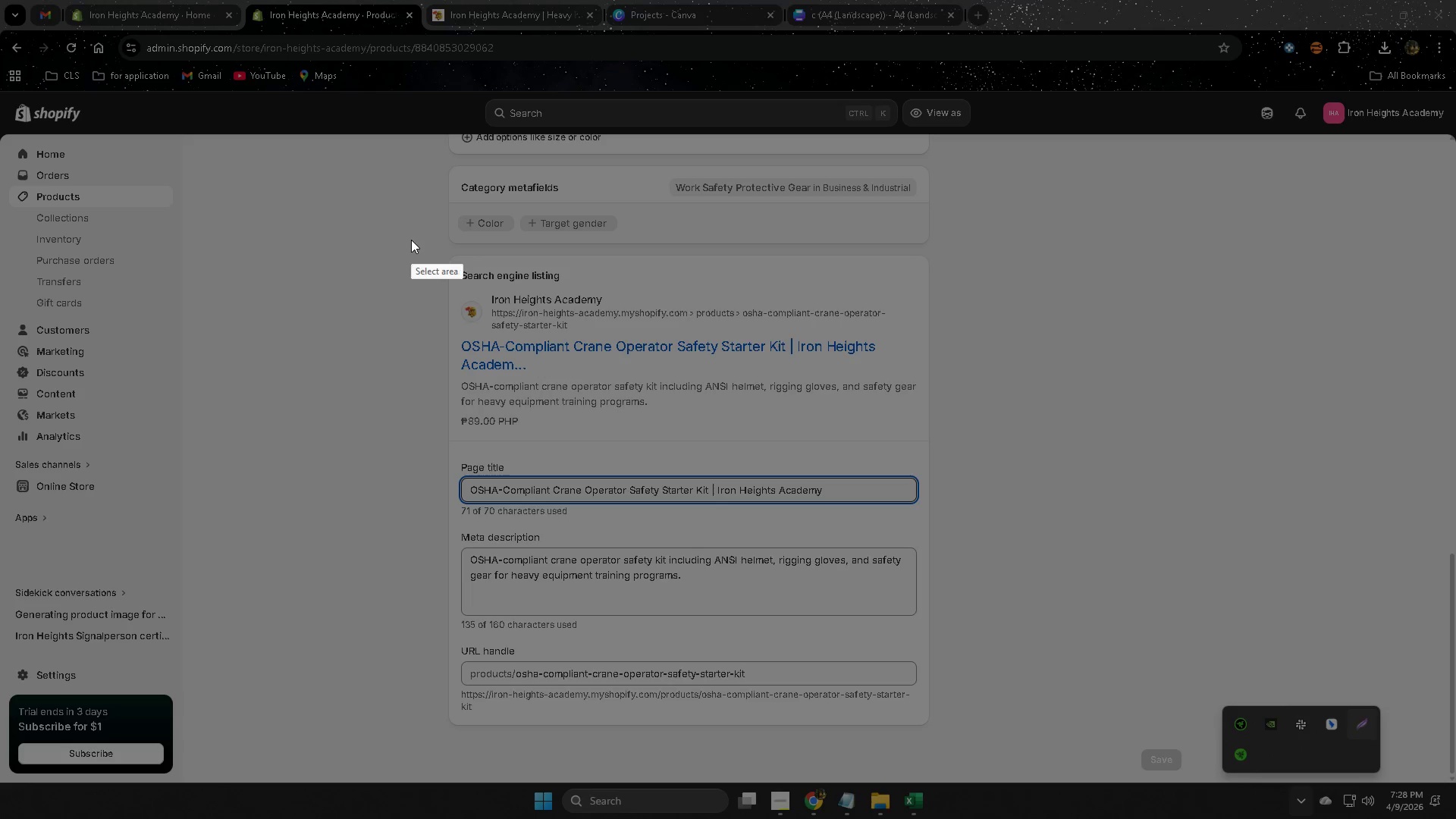 
left_click_drag(start_coordinate=[405, 242], to_coordinate=[1002, 778])
 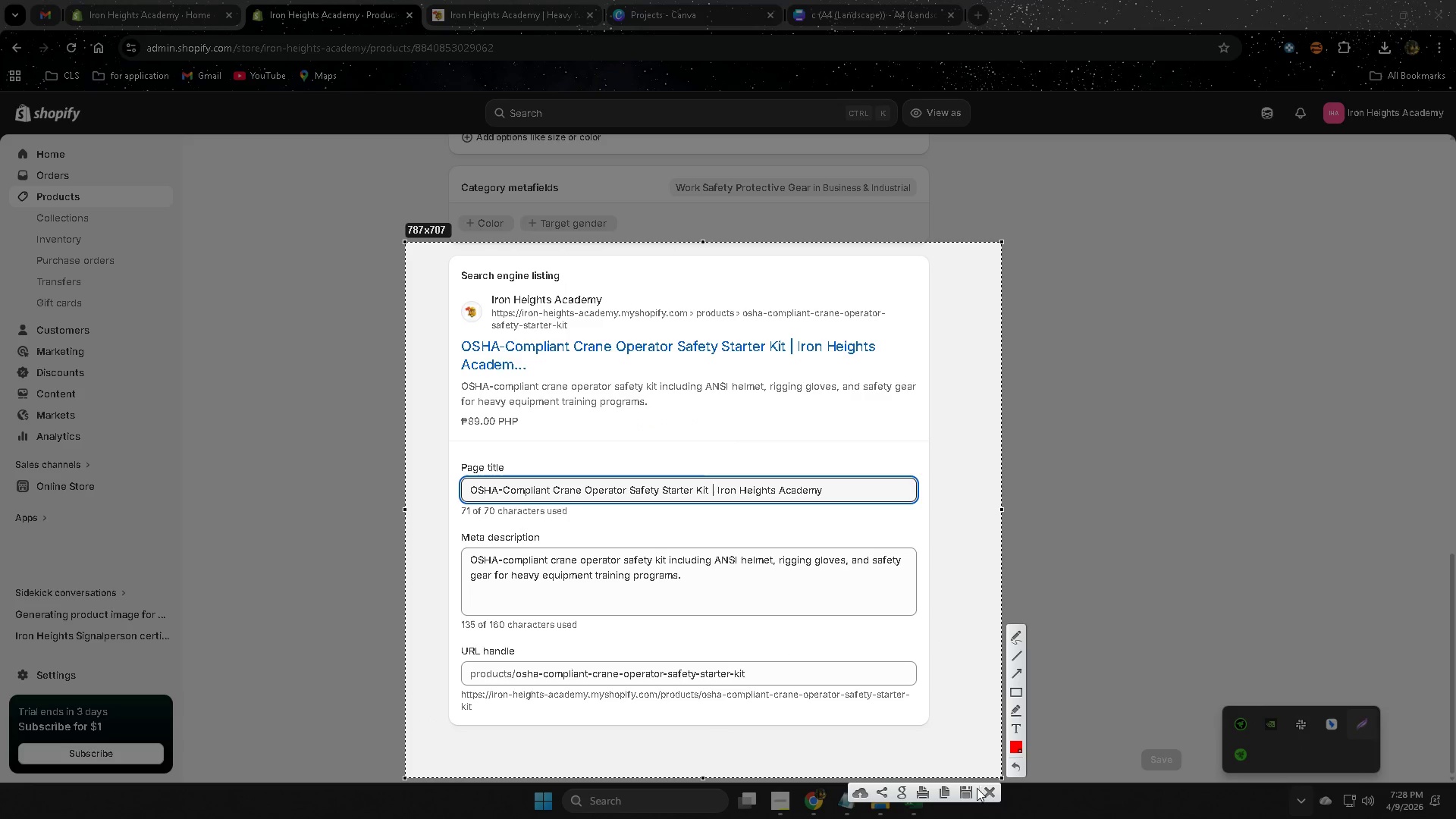 
left_click([969, 790])
 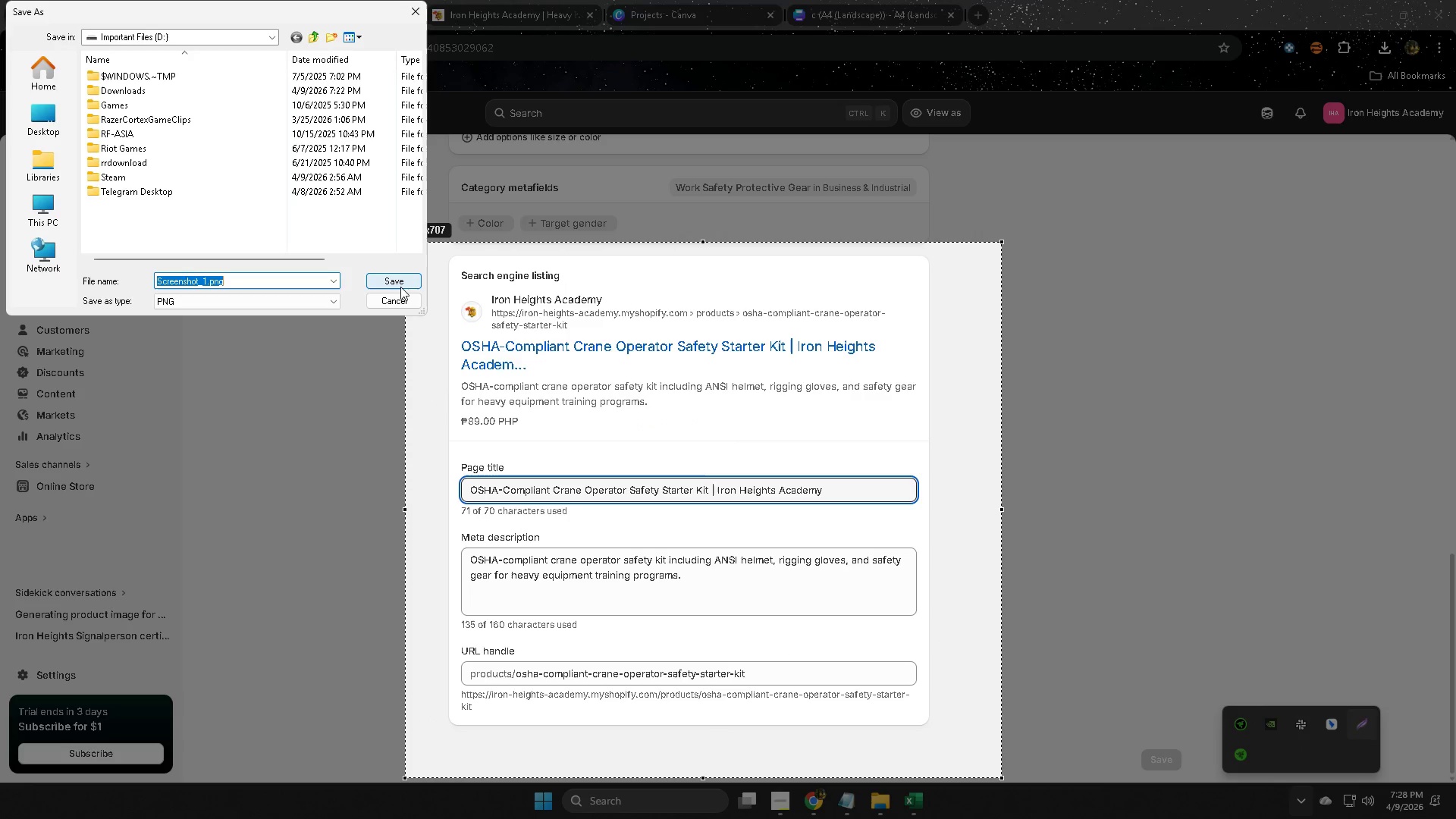 
left_click([400, 287])
 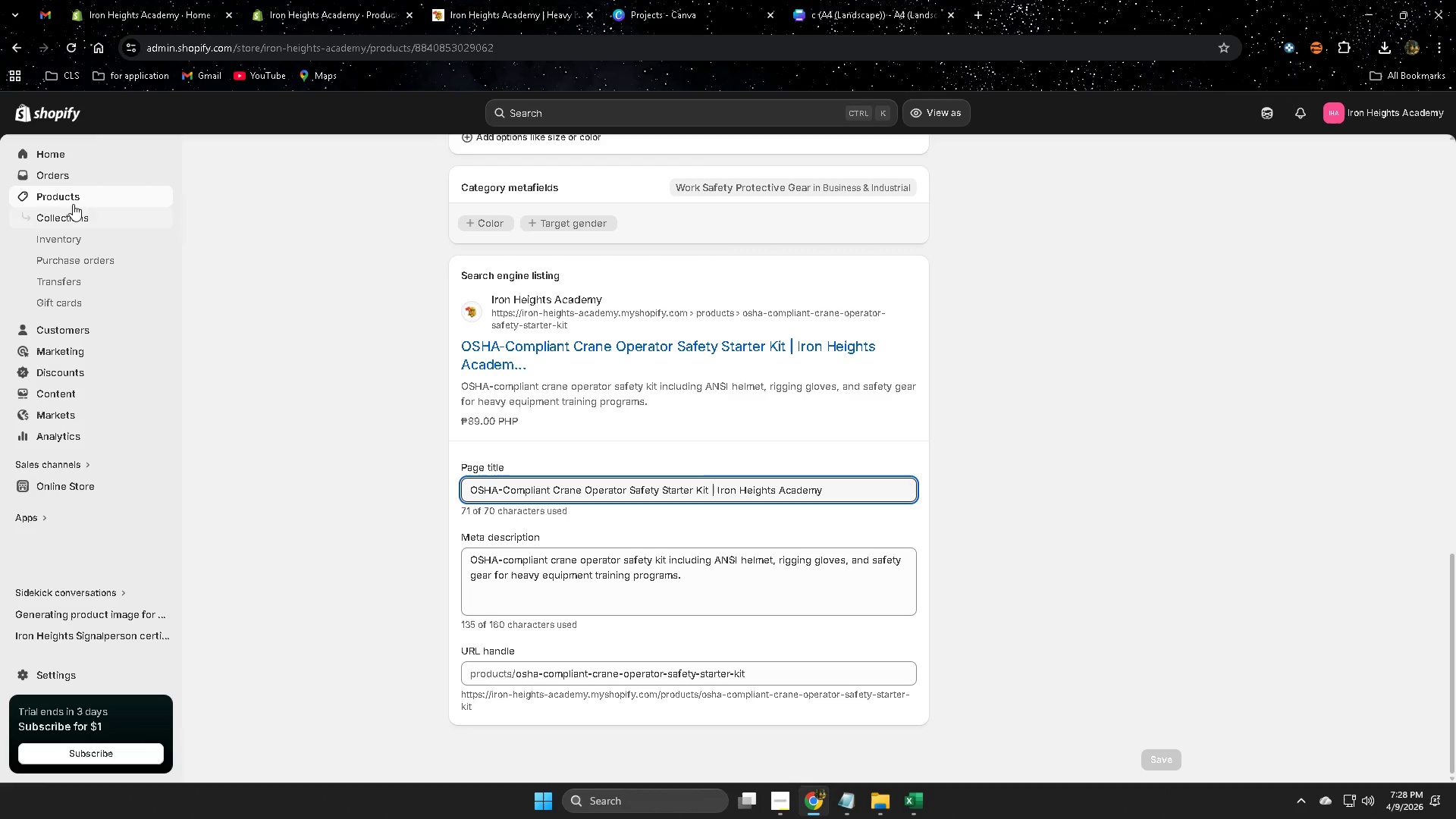 
left_click([73, 197])
 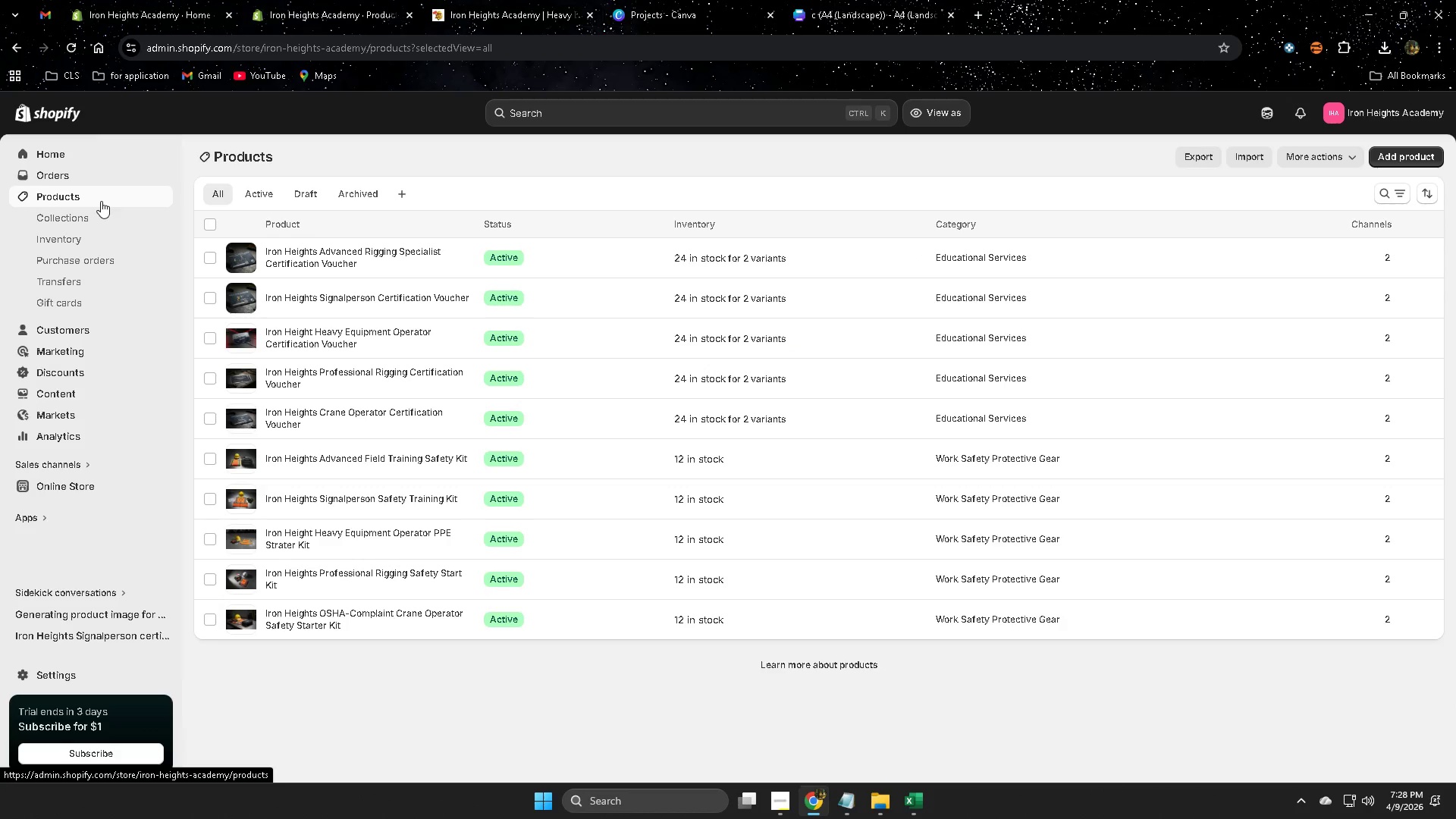 
wait(8.94)
 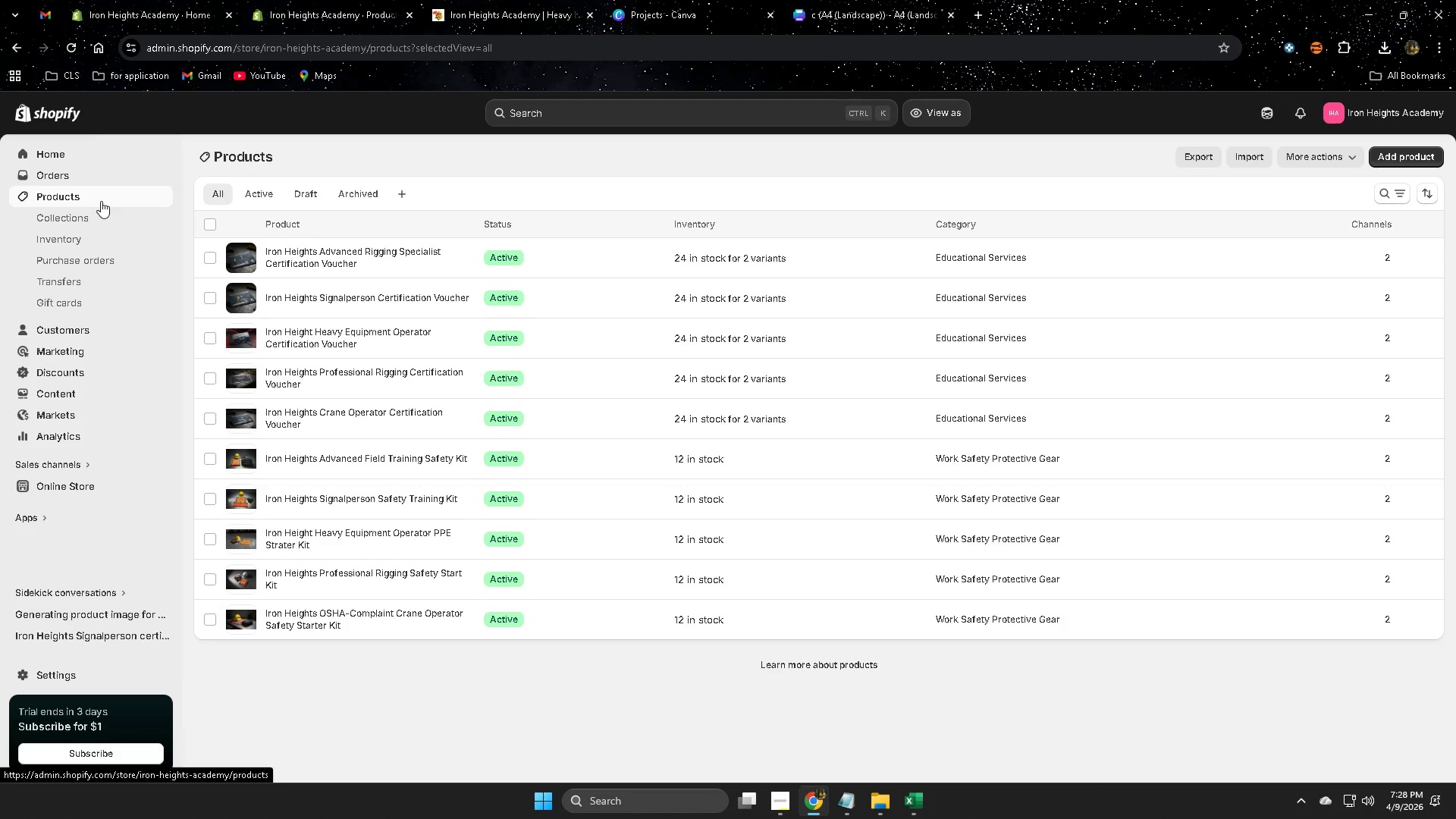 
left_click([555, 301])
 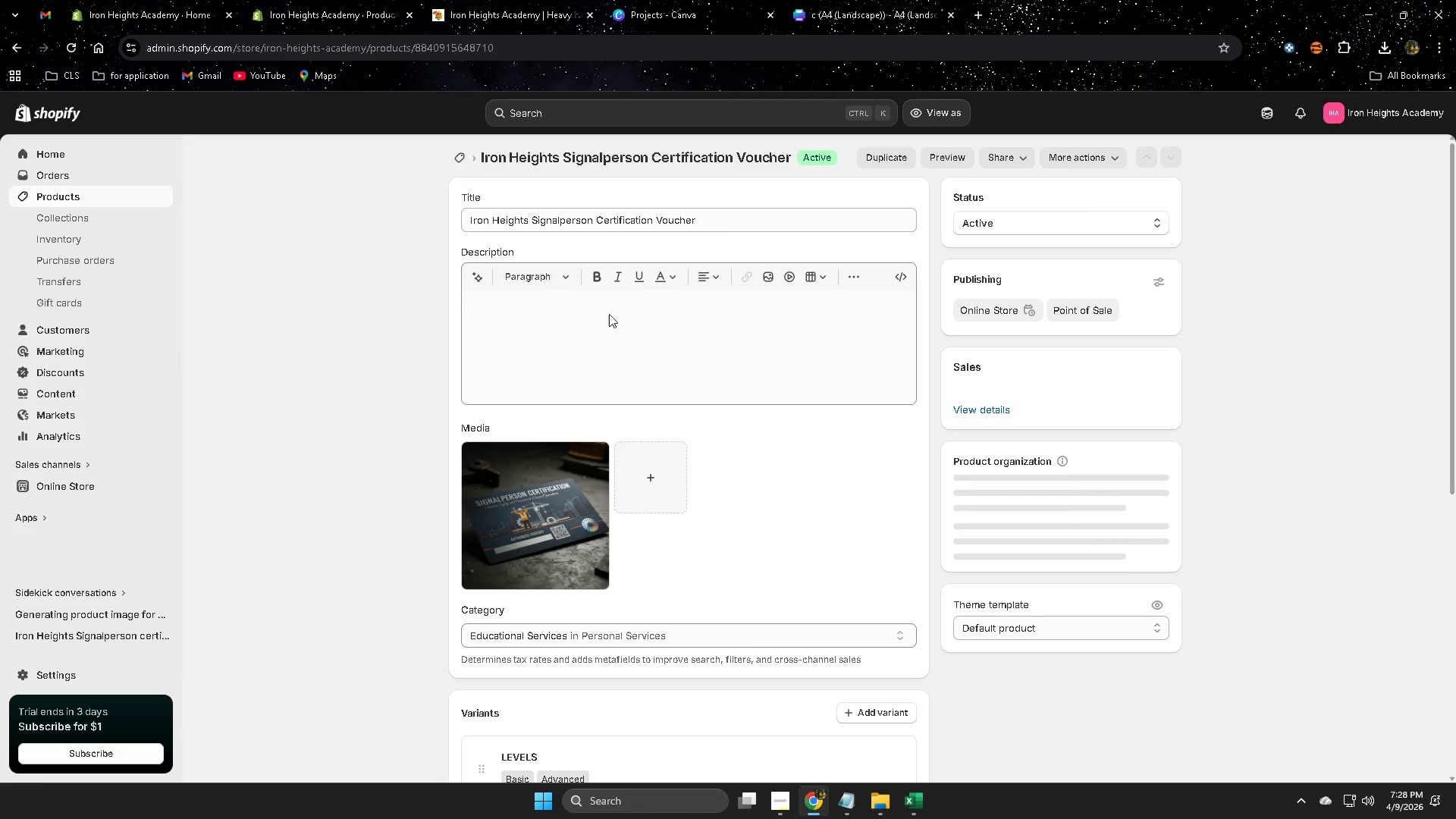 
scroll: coordinate [1076, 603], scroll_direction: down, amount: 17.0
 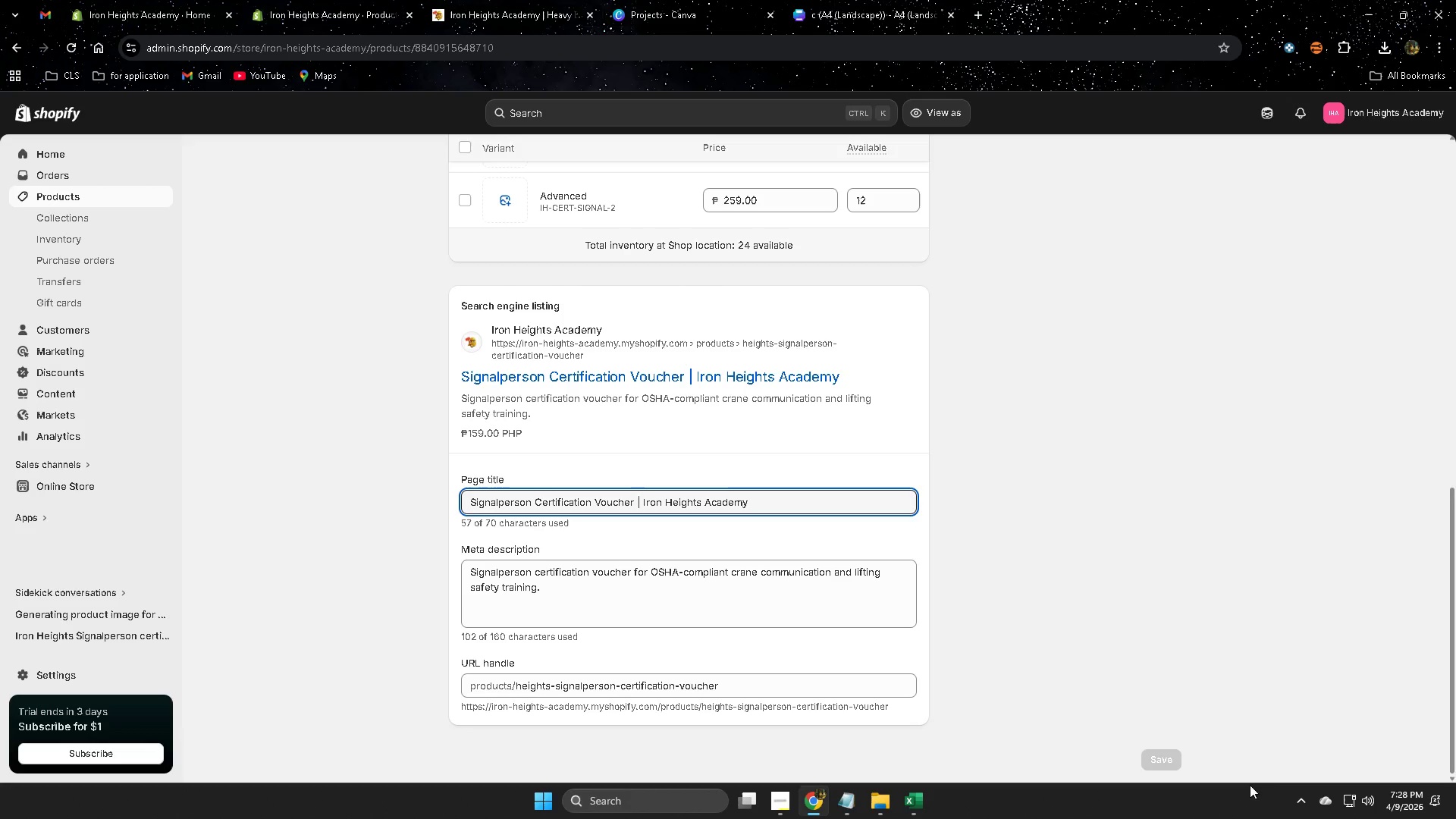 
left_click([1308, 805])
 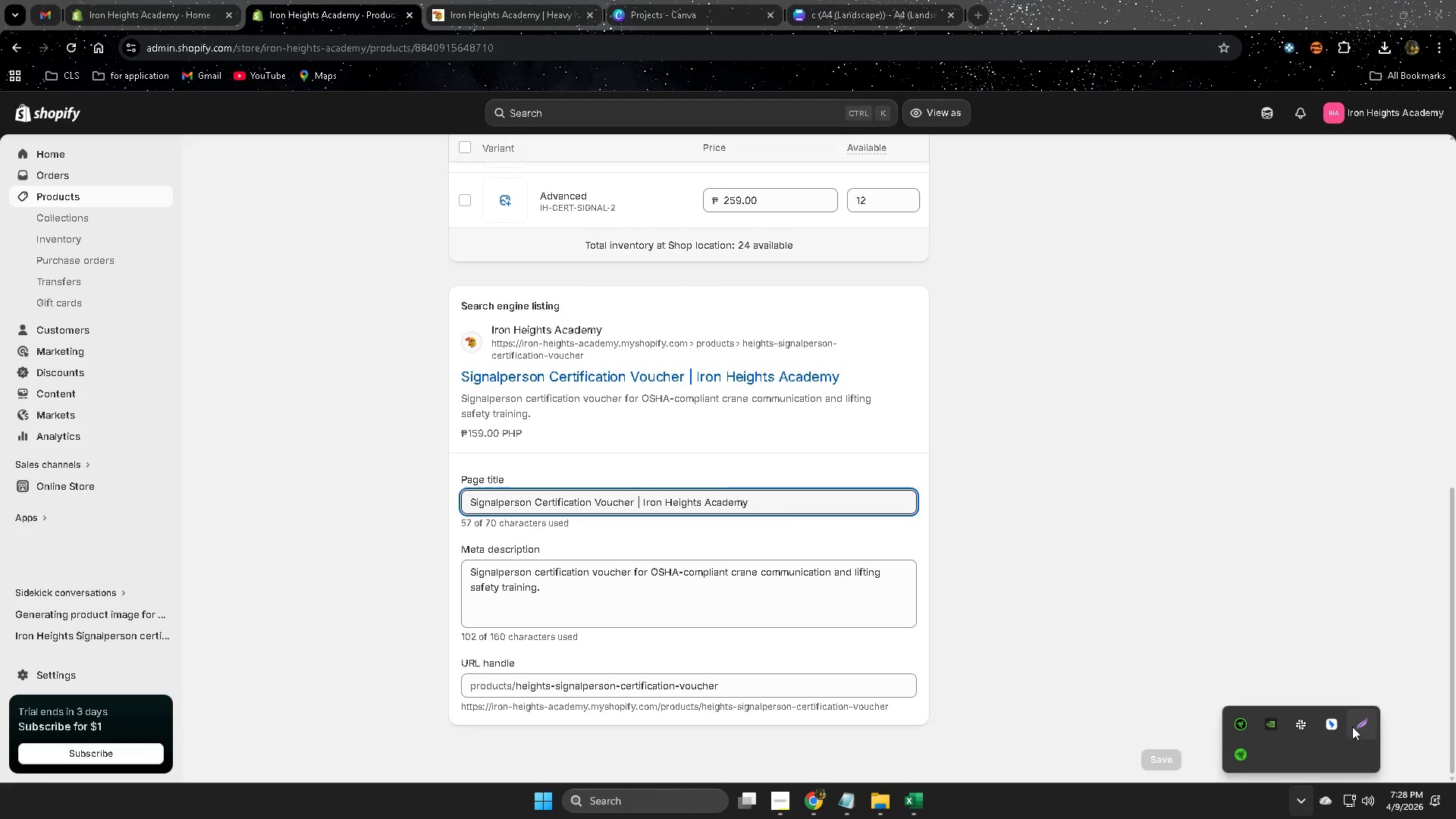 
left_click([1352, 726])
 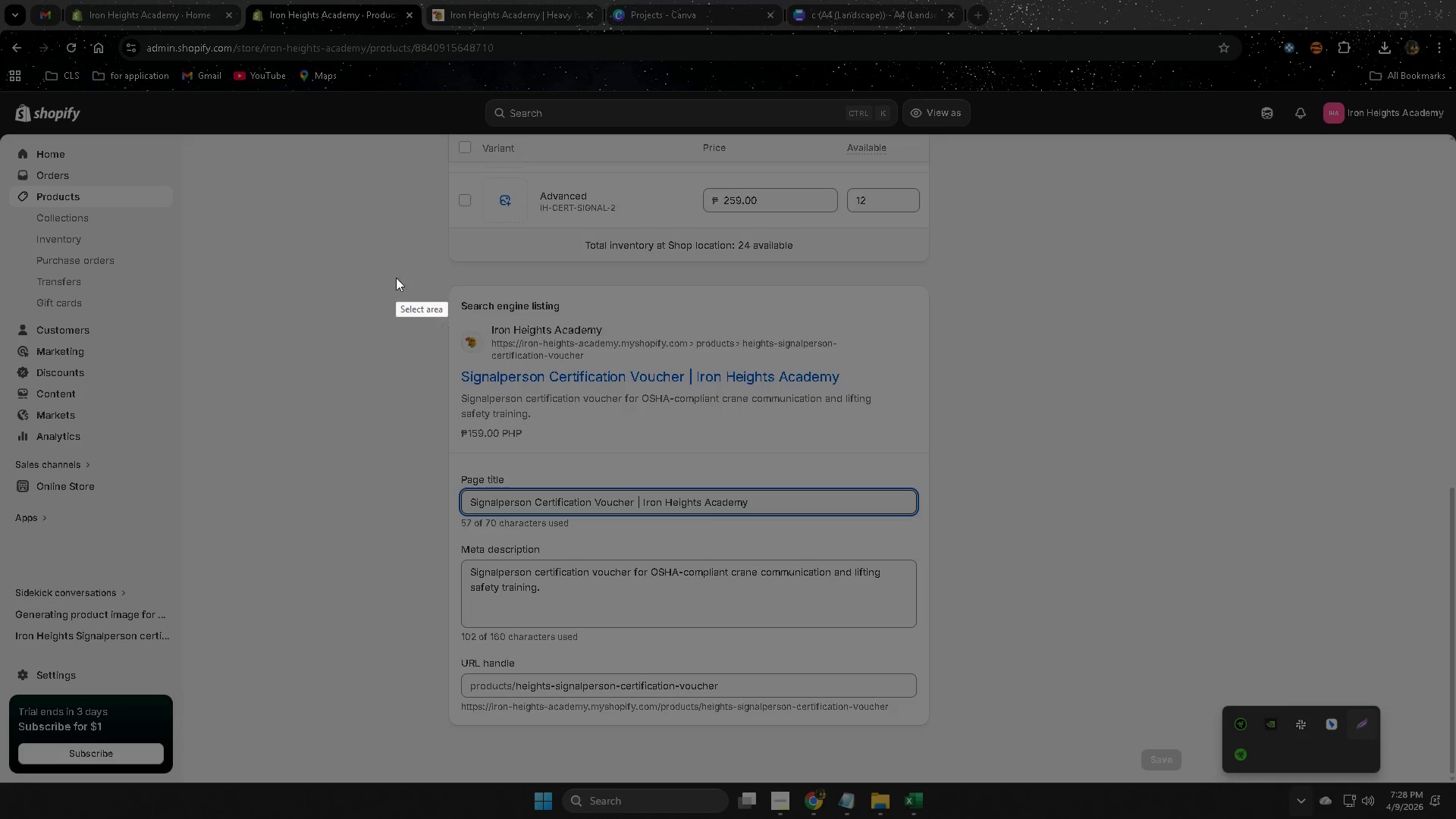 
left_click_drag(start_coordinate=[396, 277], to_coordinate=[1011, 771])
 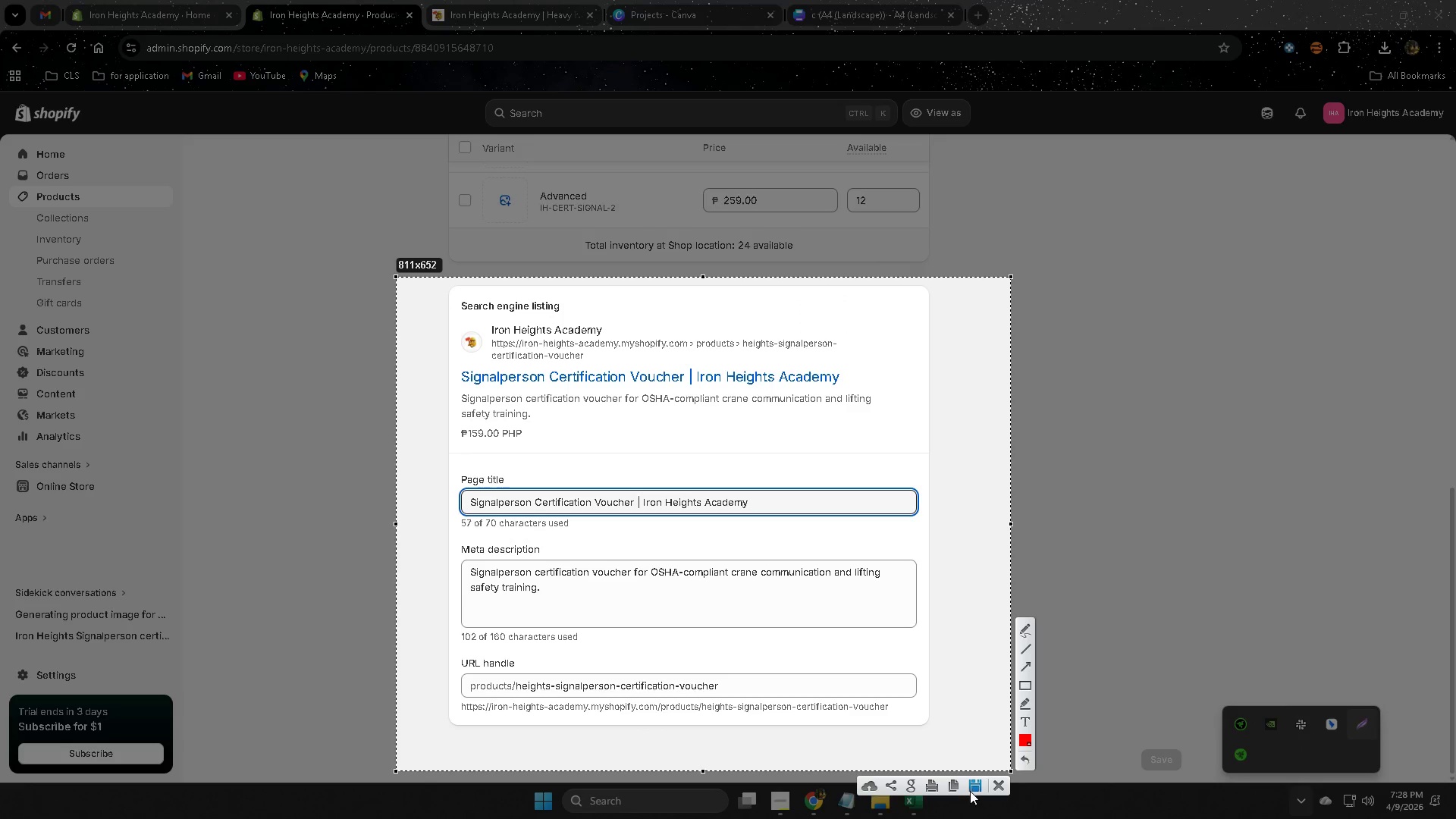 
left_click([971, 790])
 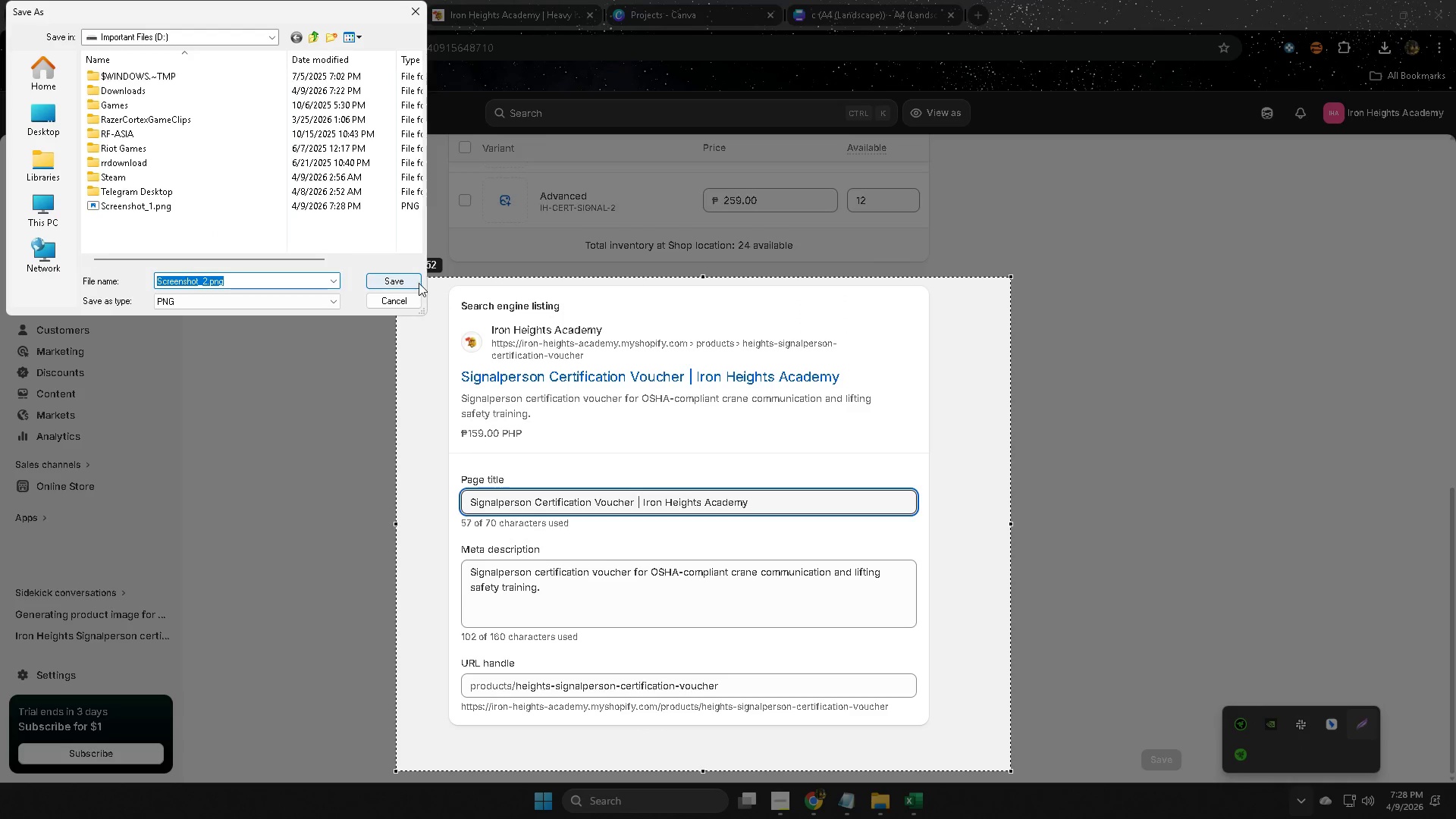 
left_click([400, 274])
 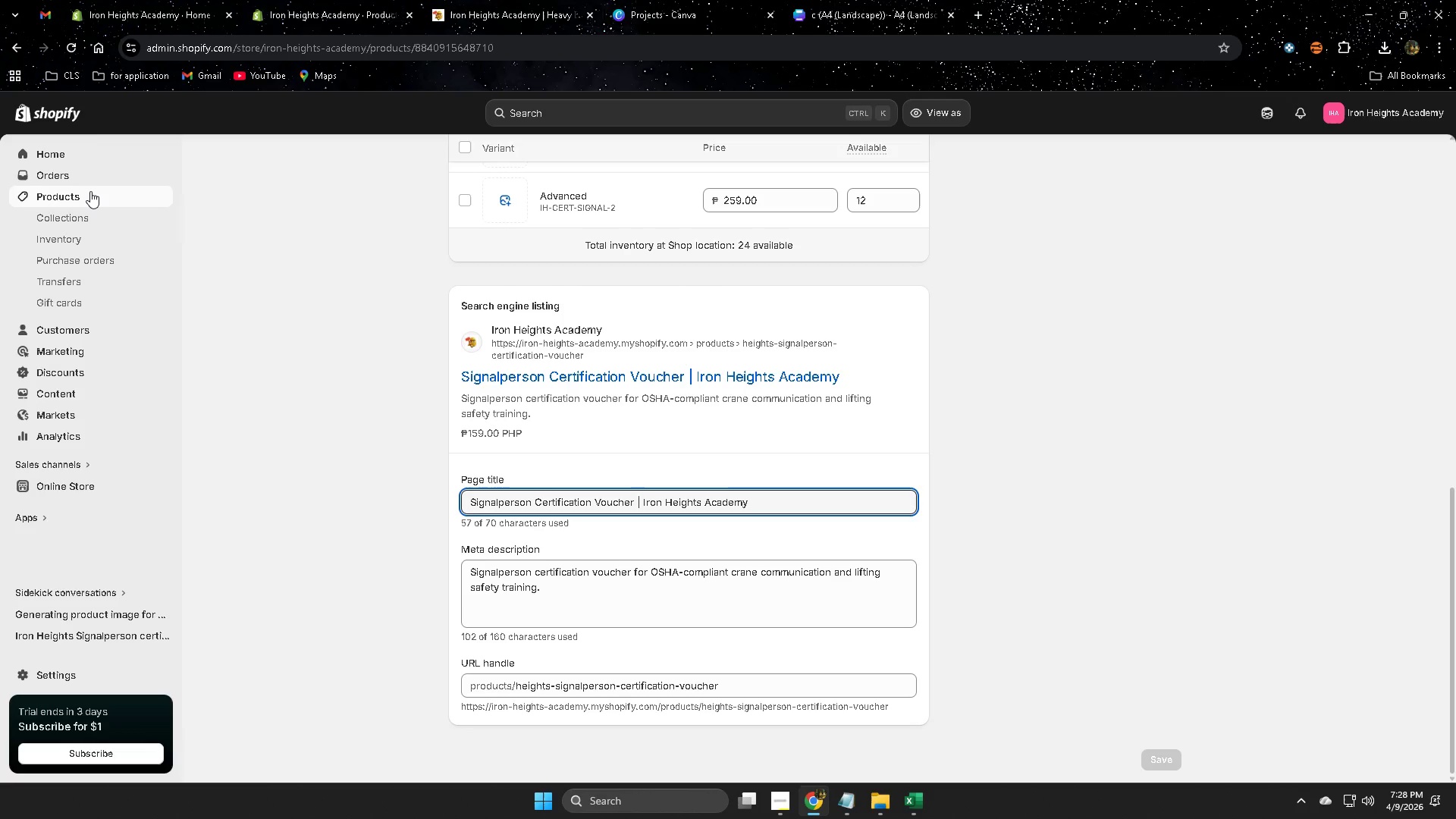 
left_click([86, 193])
 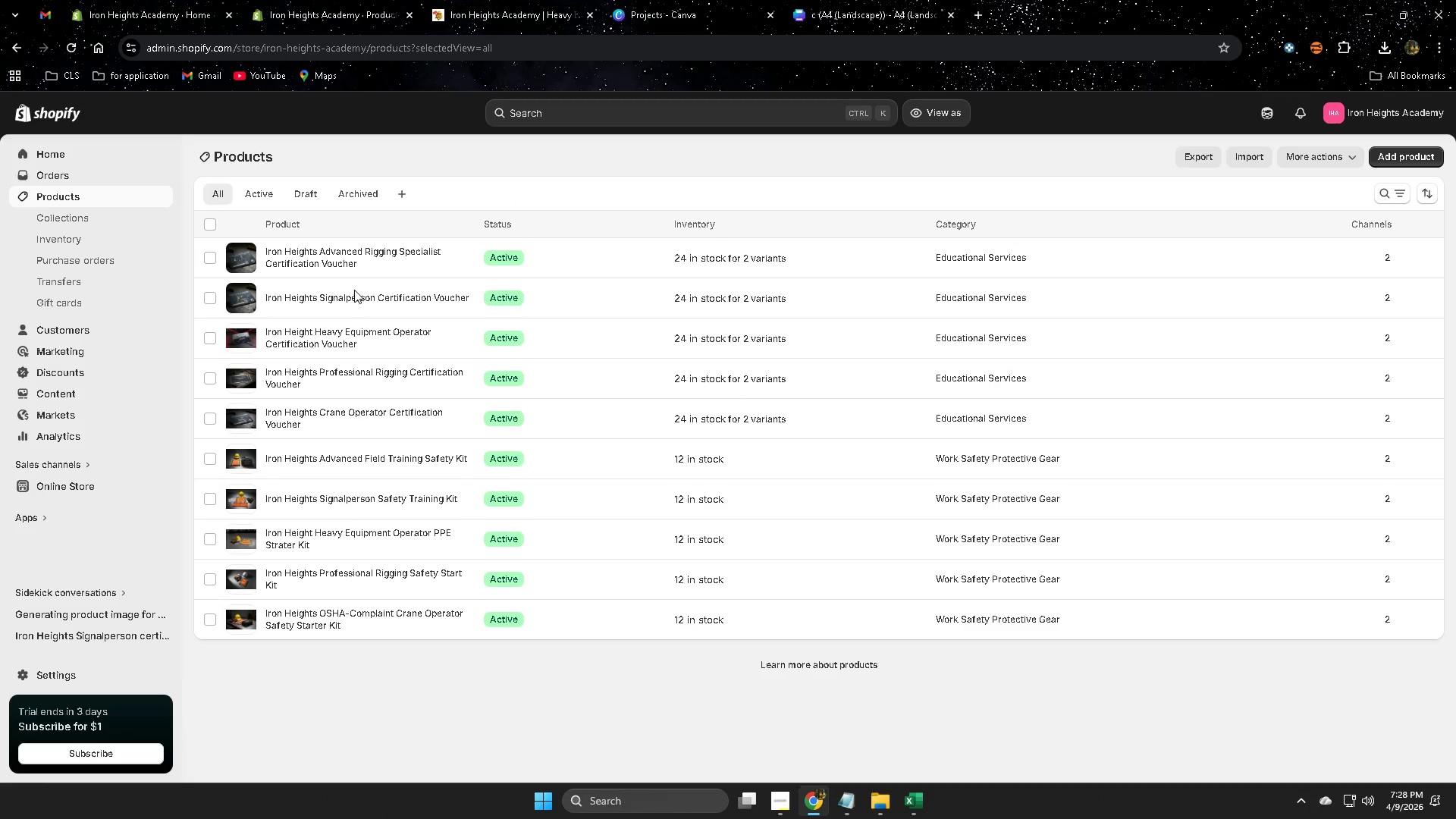 
left_click([570, 340])
 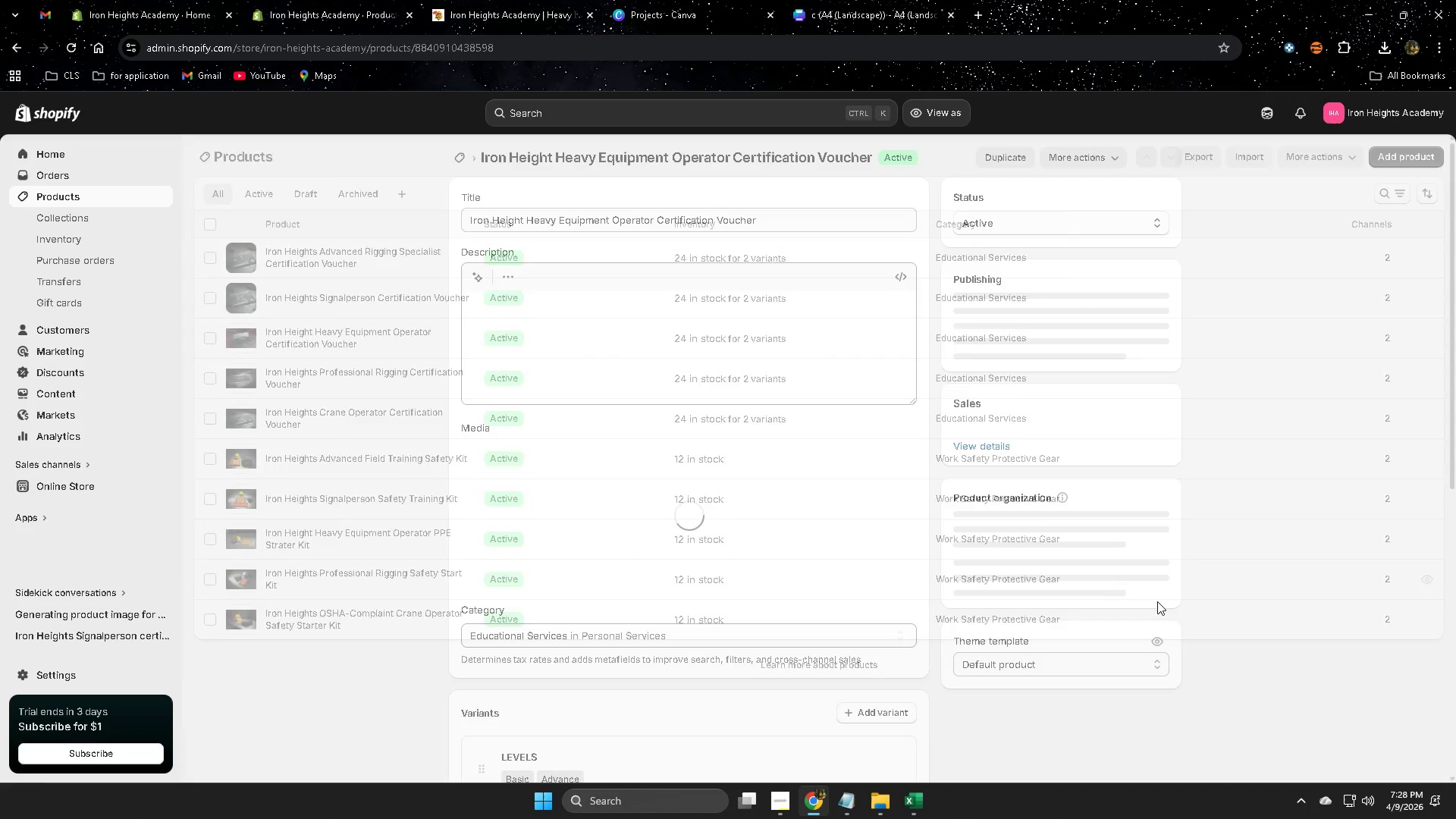 
scroll: coordinate [964, 614], scroll_direction: down, amount: 20.0
 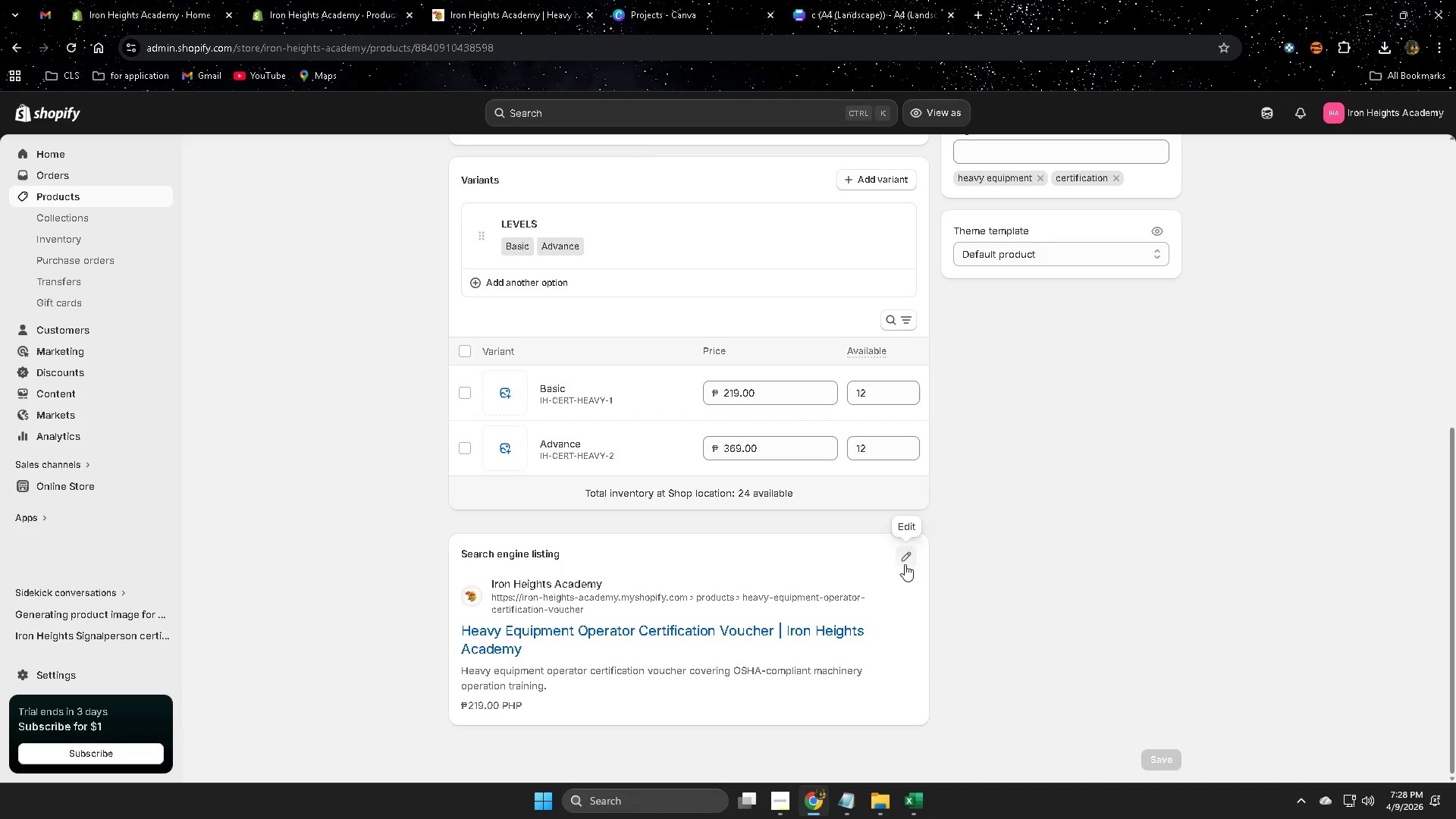 
left_click([903, 558])
 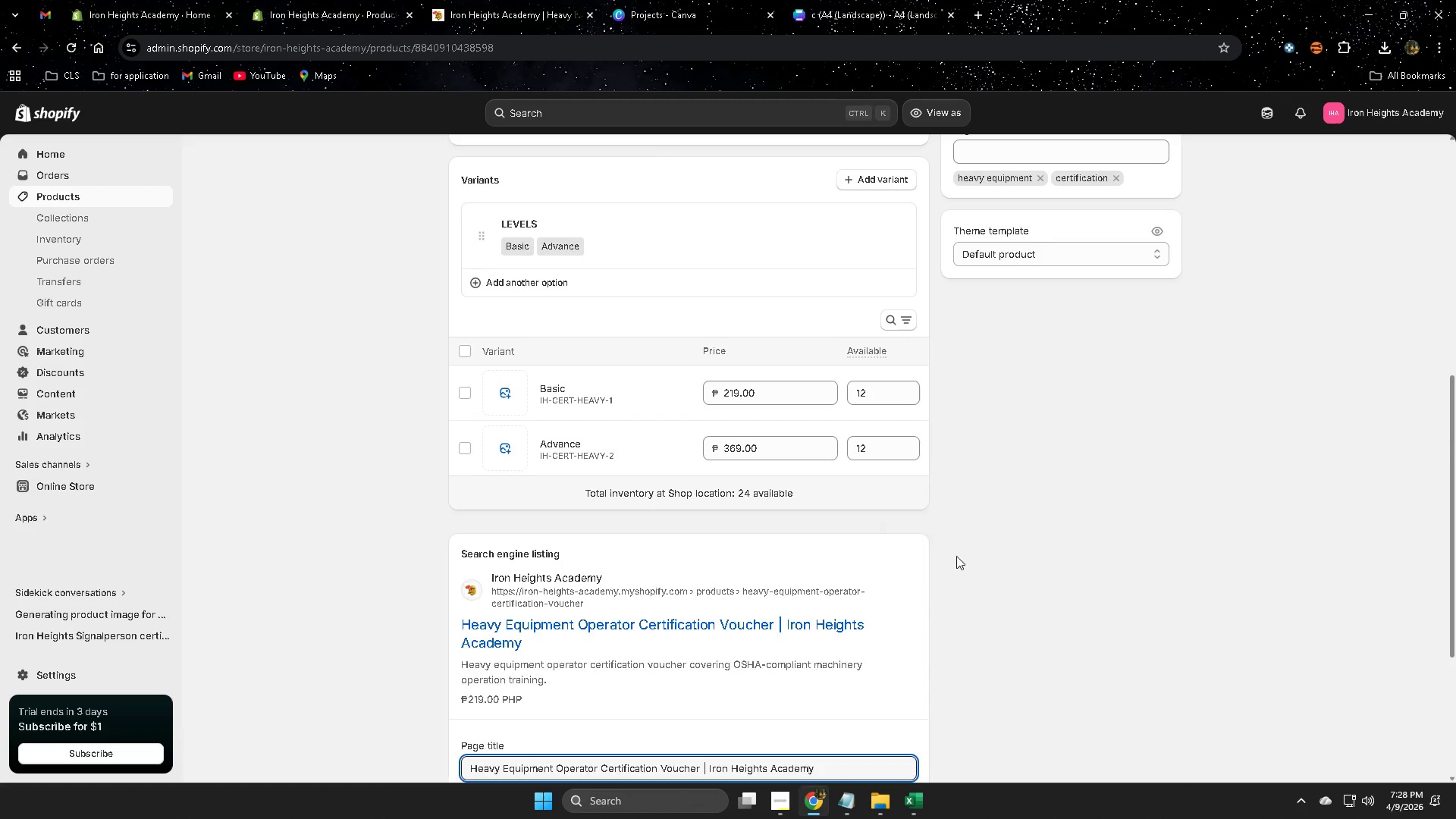 
scroll: coordinate [987, 551], scroll_direction: down, amount: 8.0
 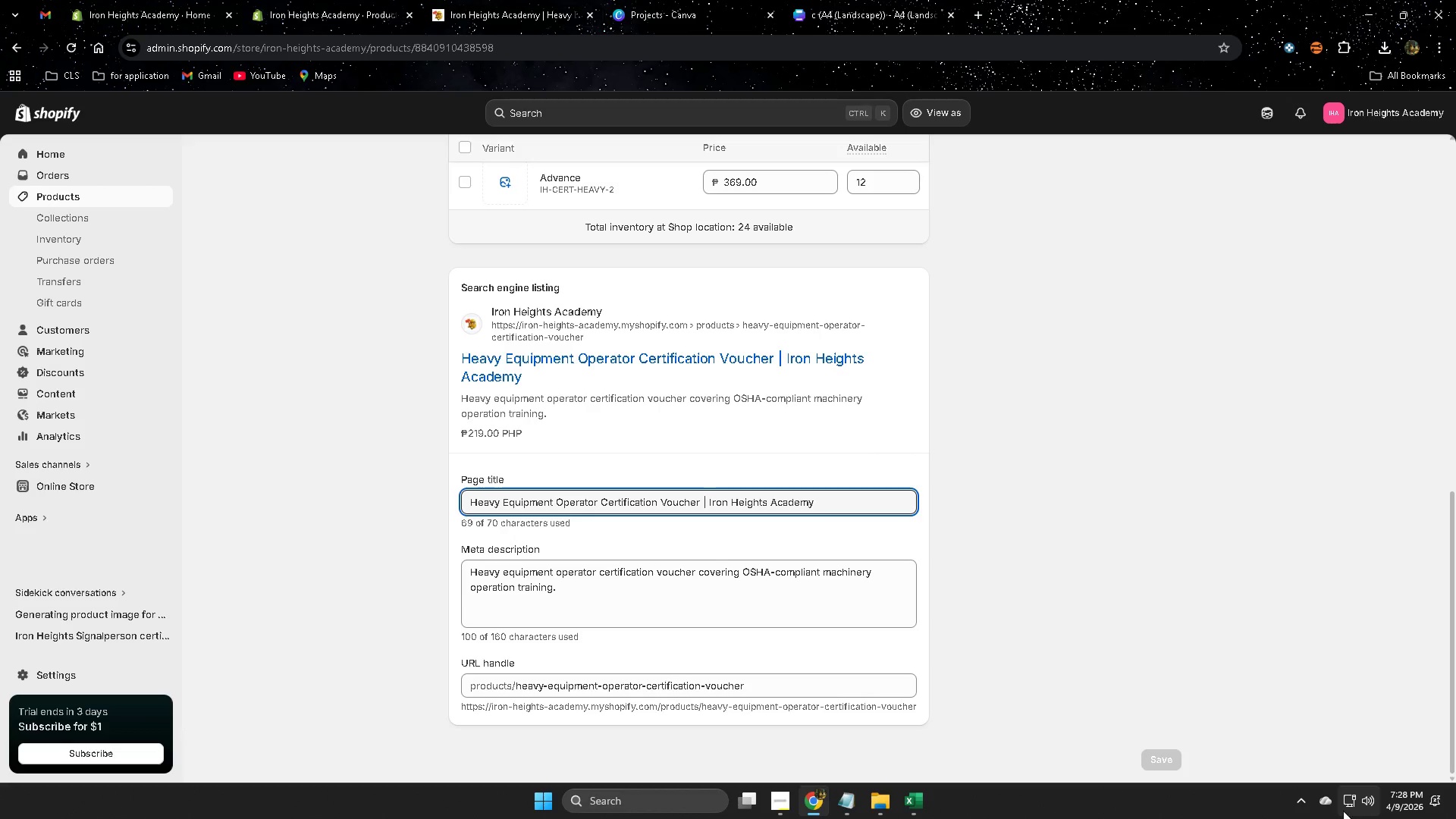 
left_click([1298, 798])
 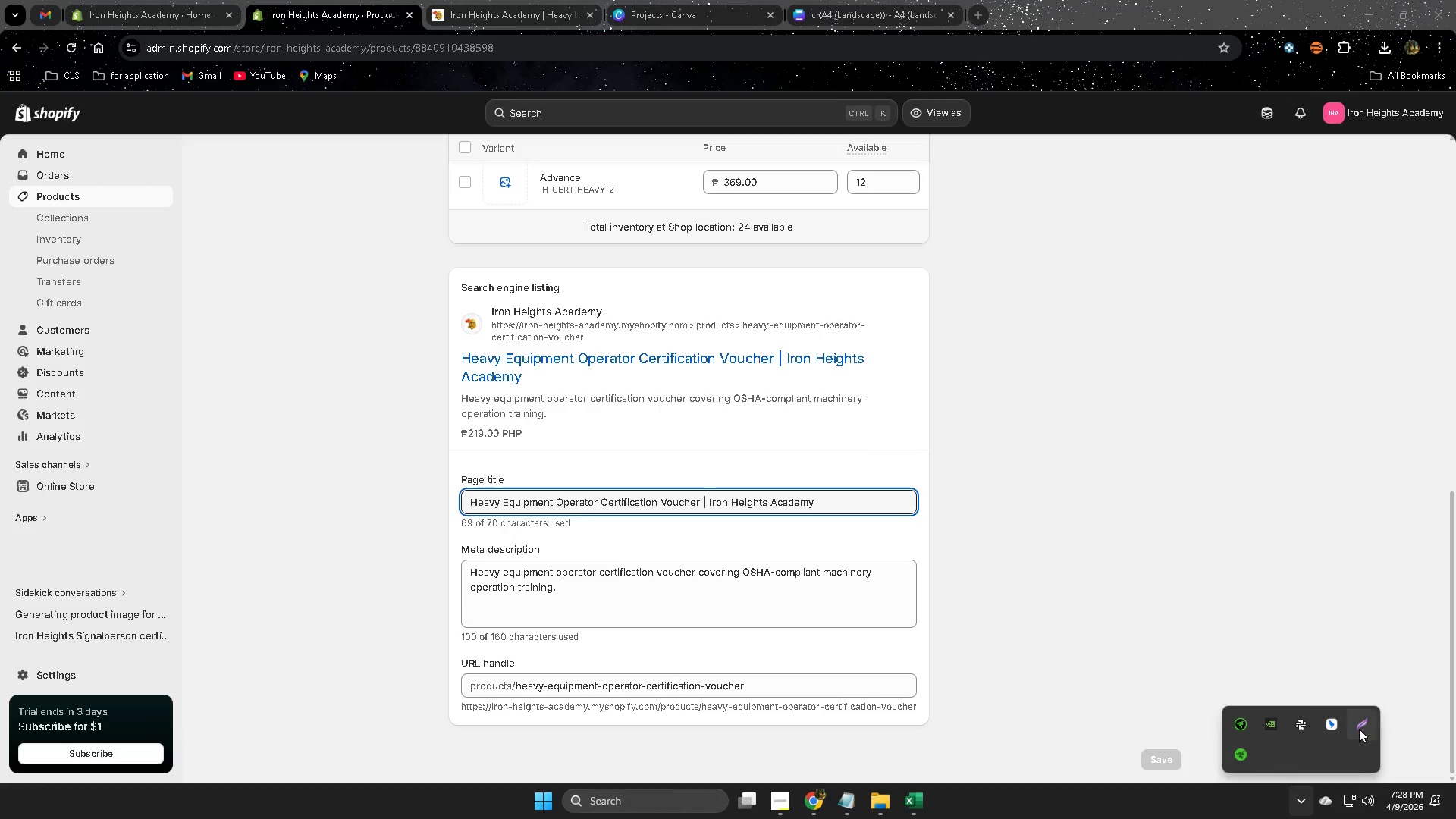 
left_click([1363, 726])
 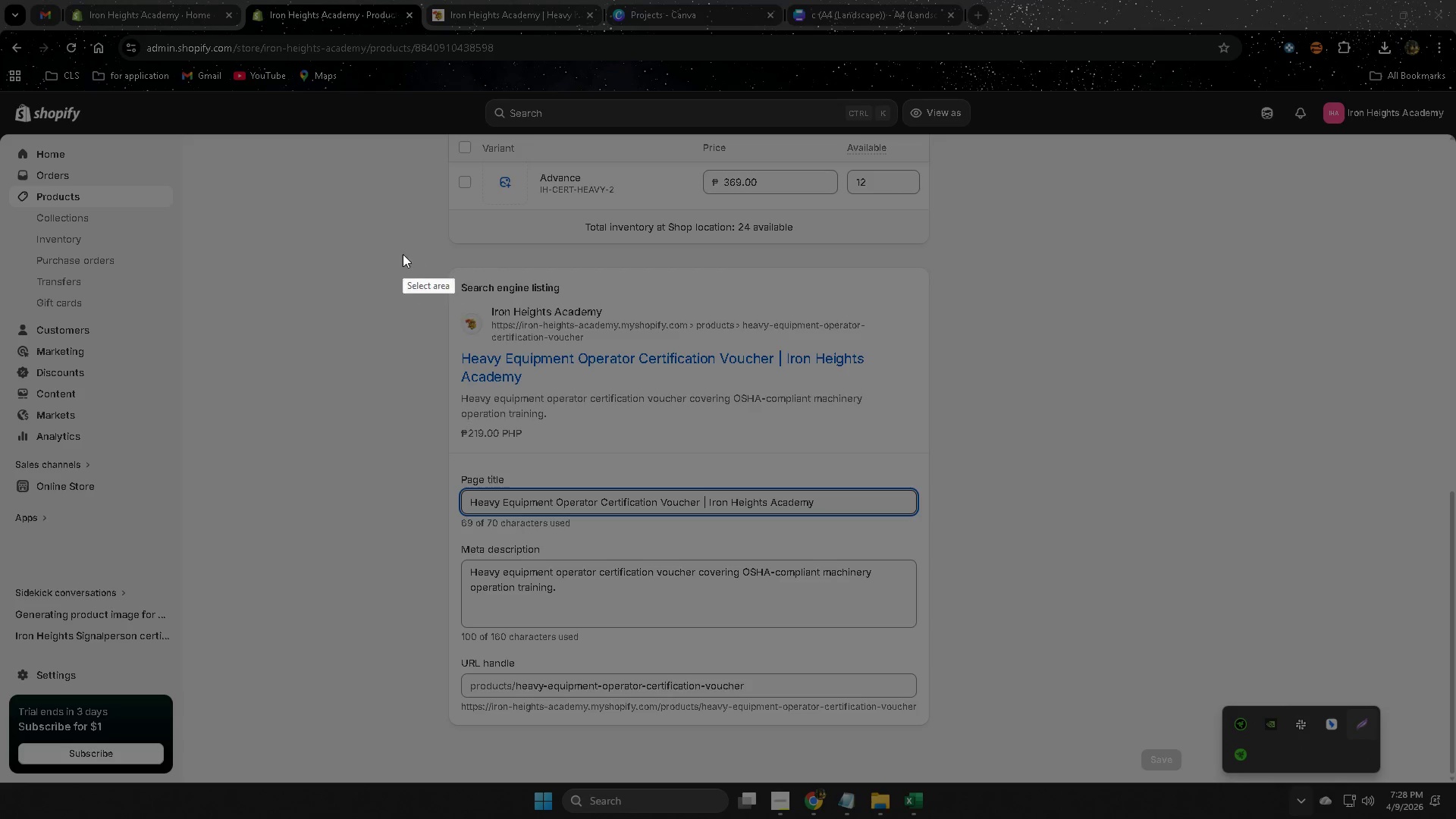 
left_click_drag(start_coordinate=[393, 251], to_coordinate=[981, 783])
 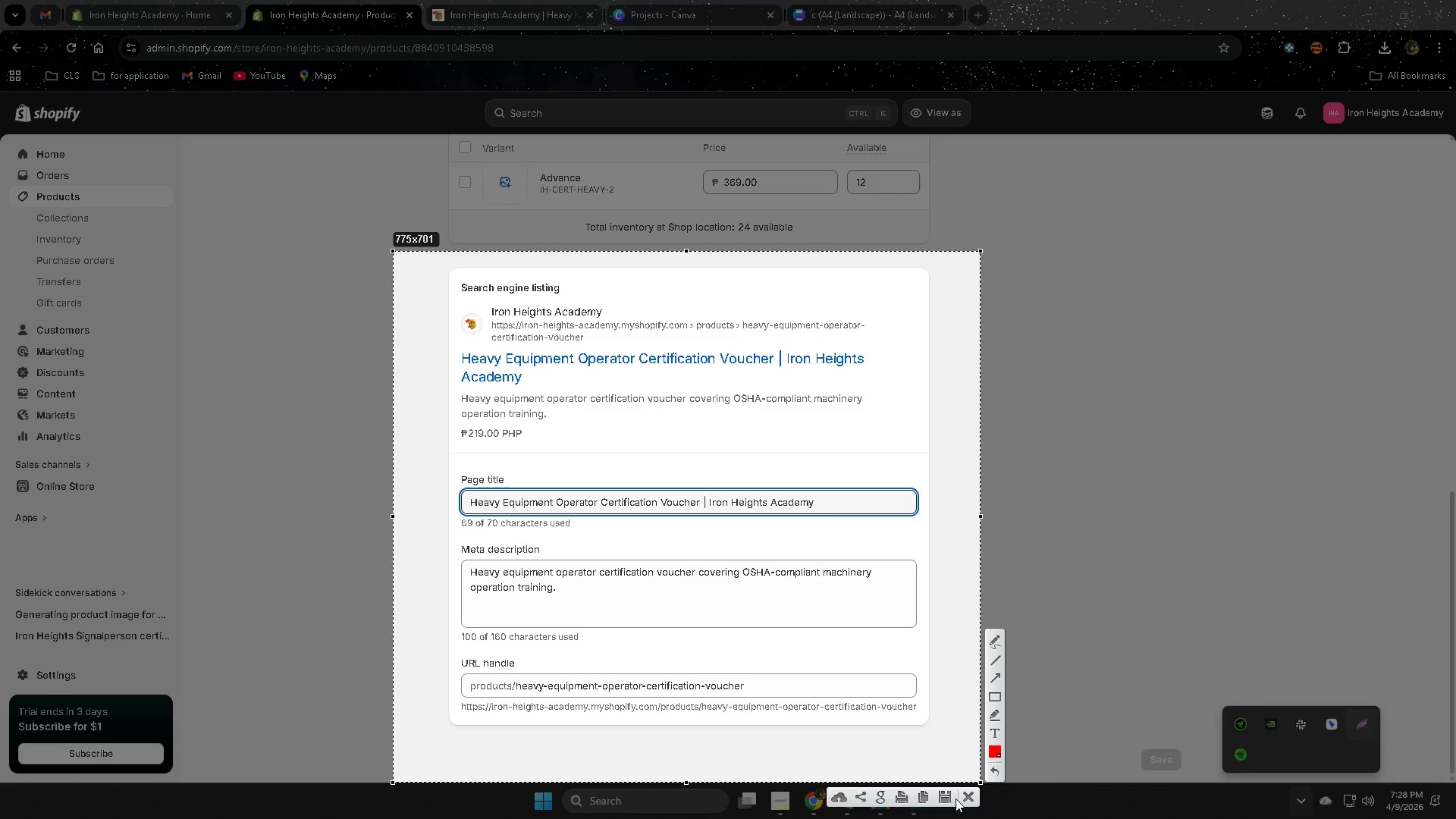 
left_click([947, 795])
 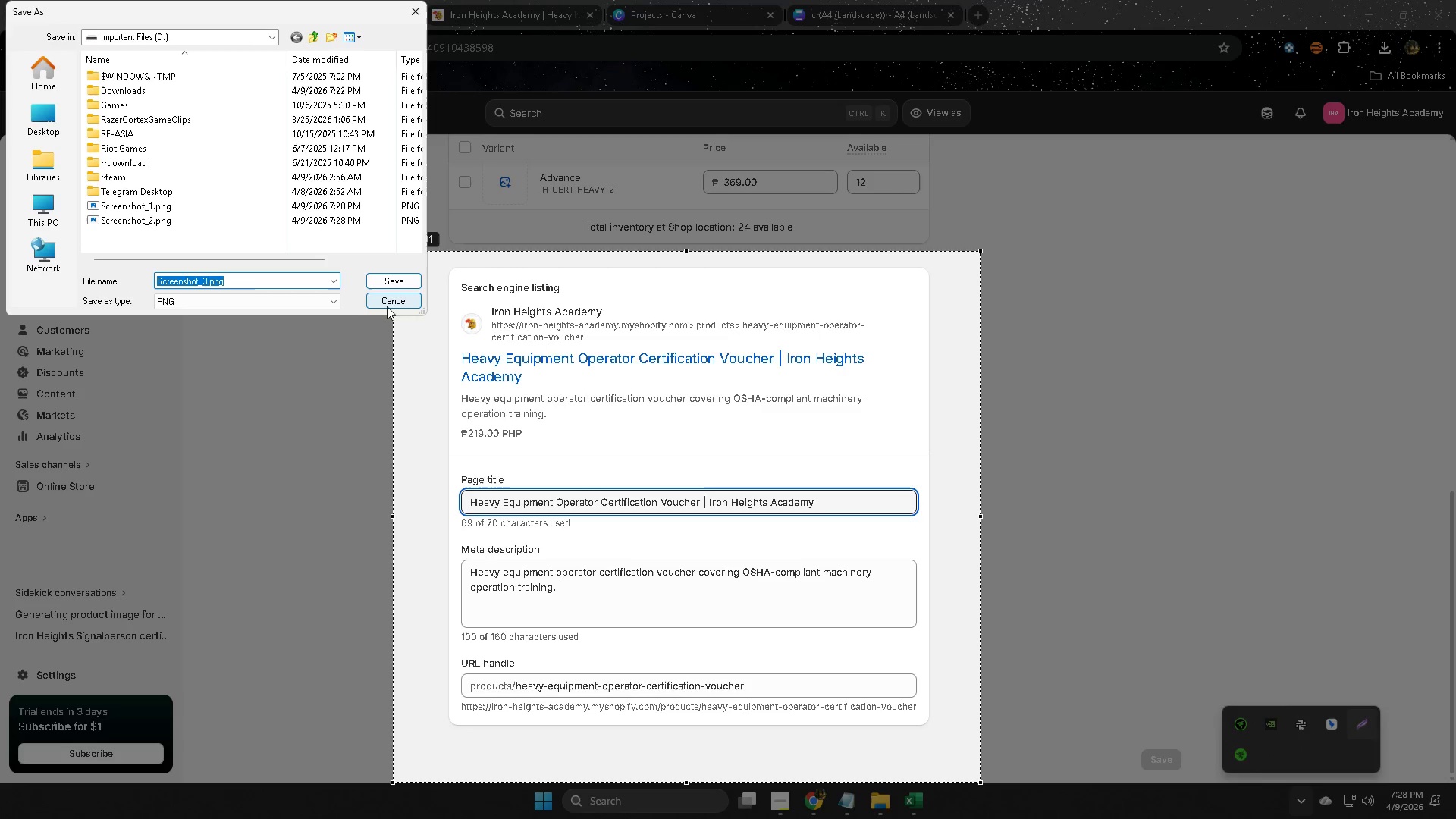 
left_click([387, 285])
 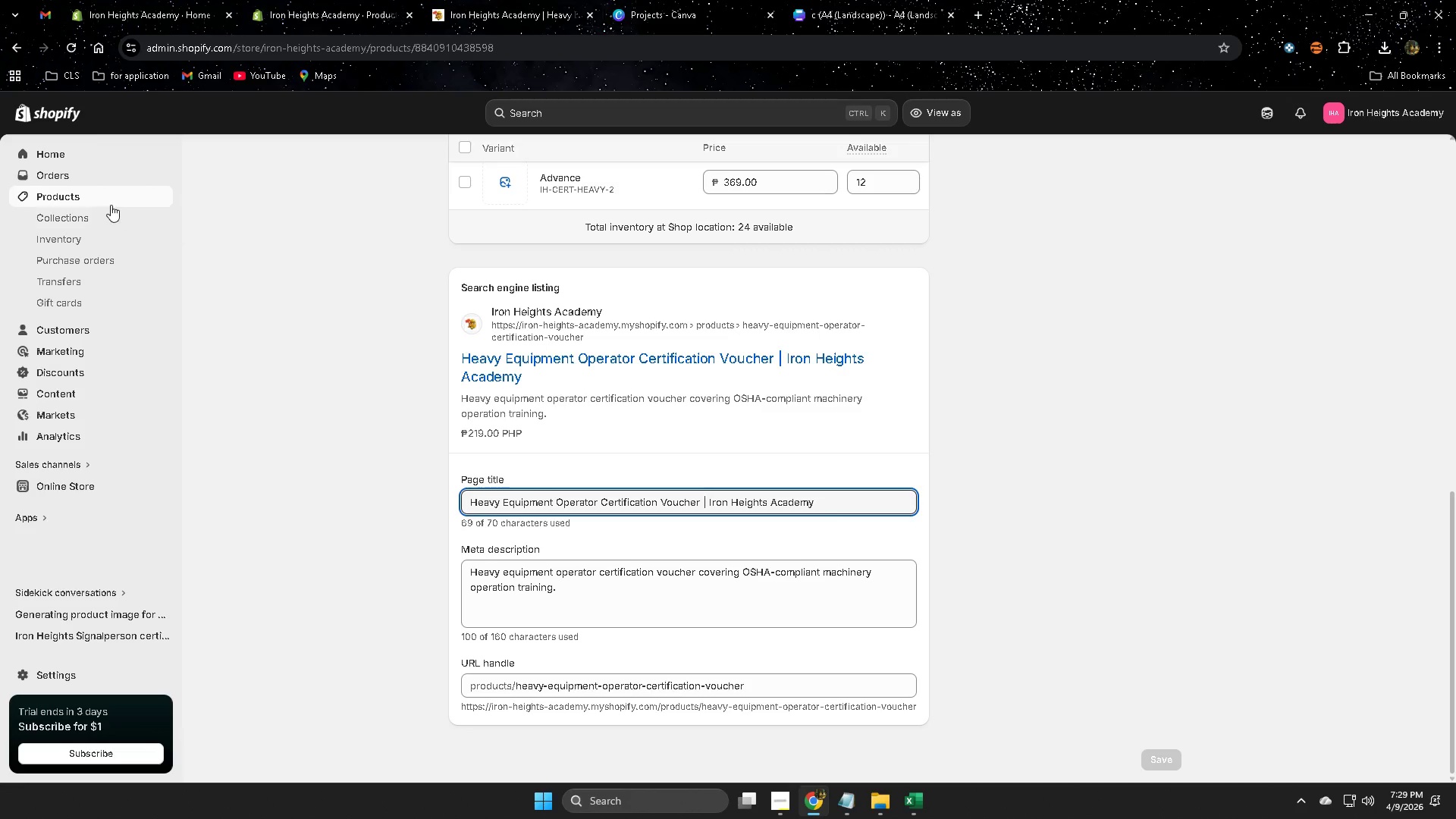 
left_click([110, 202])
 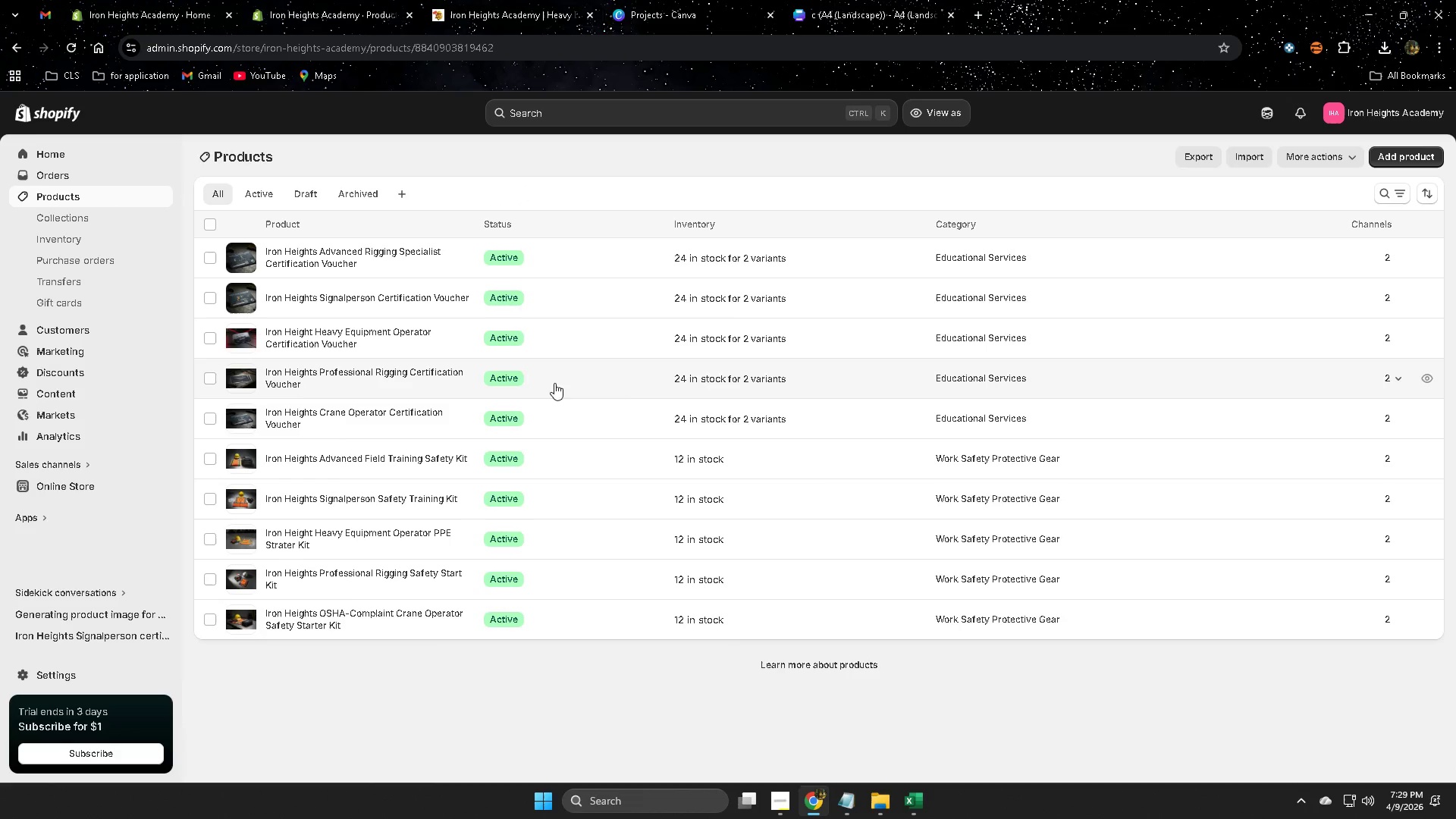 
scroll: coordinate [1123, 623], scroll_direction: down, amount: 17.0
 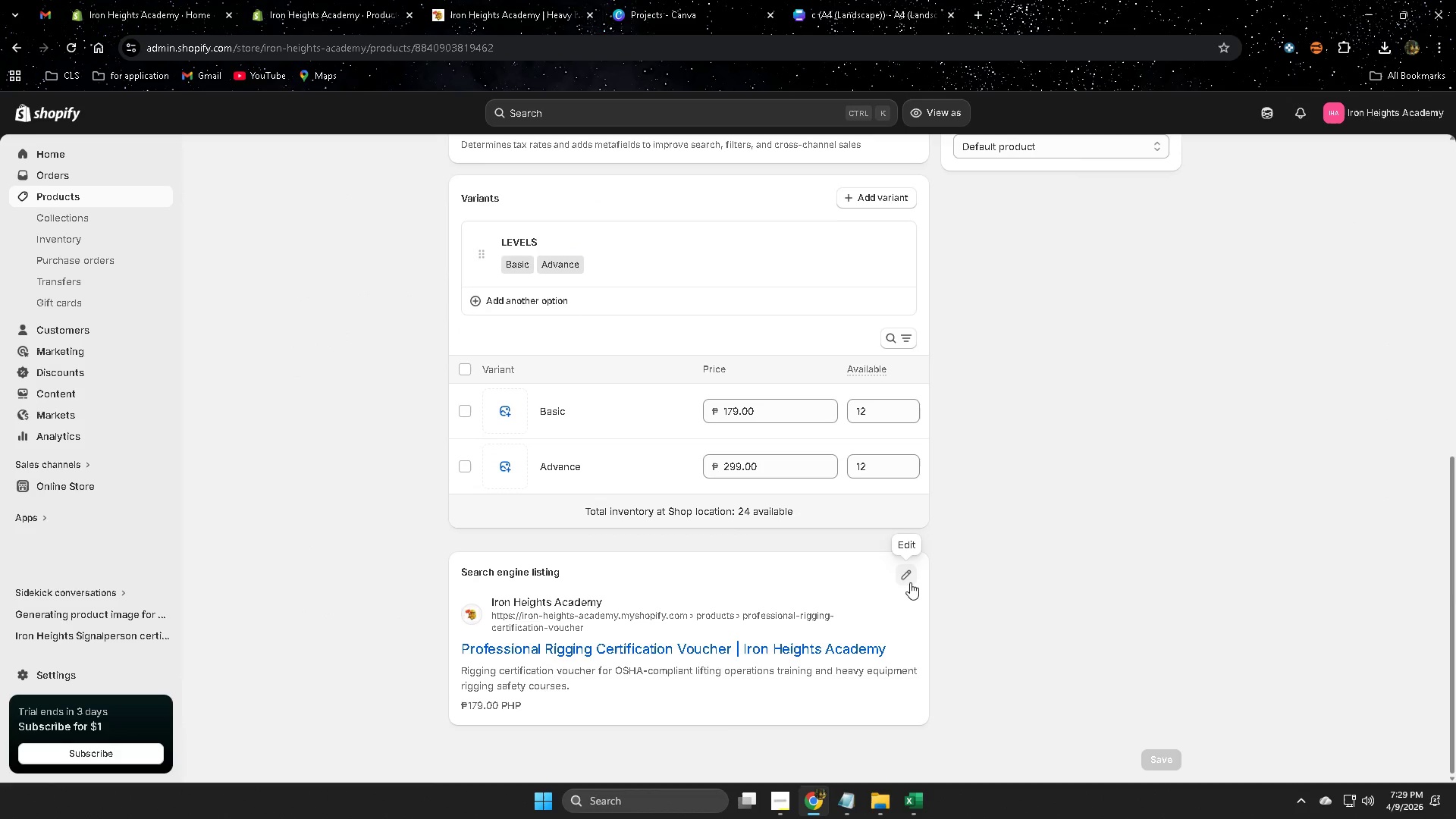 
left_click([907, 580])
 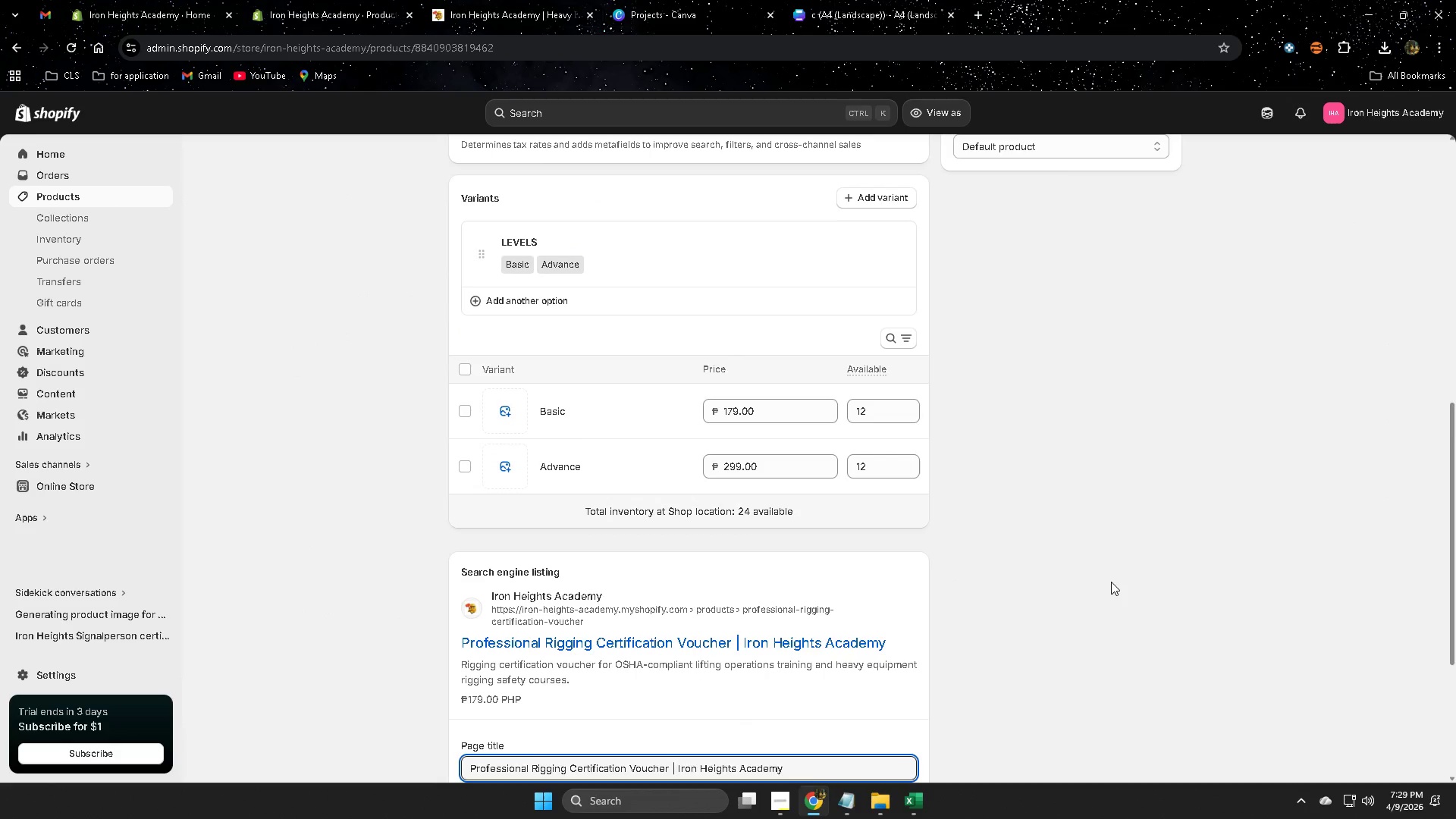 
scroll: coordinate [1111, 582], scroll_direction: down, amount: 7.0
 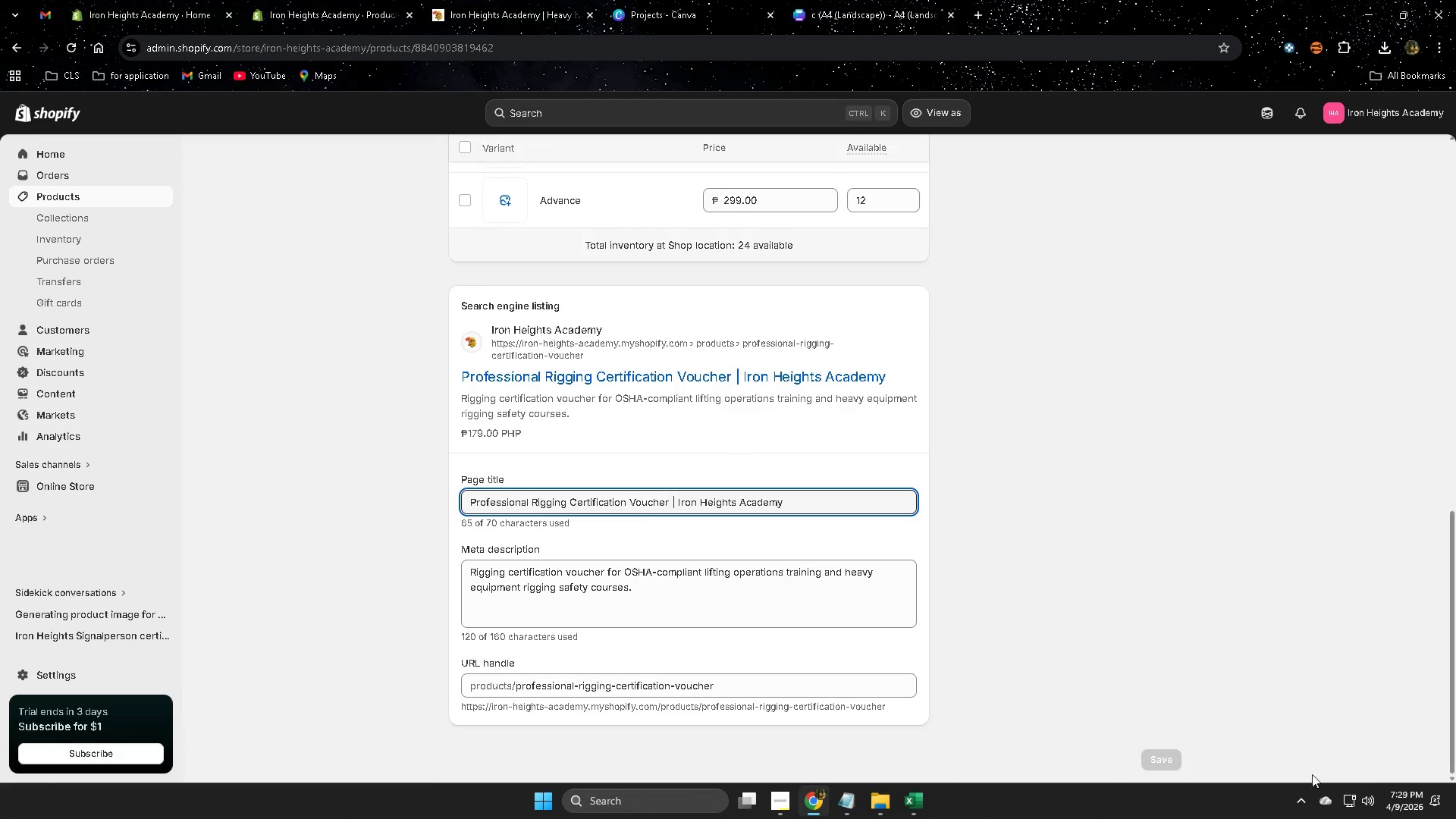 
left_click([1295, 794])
 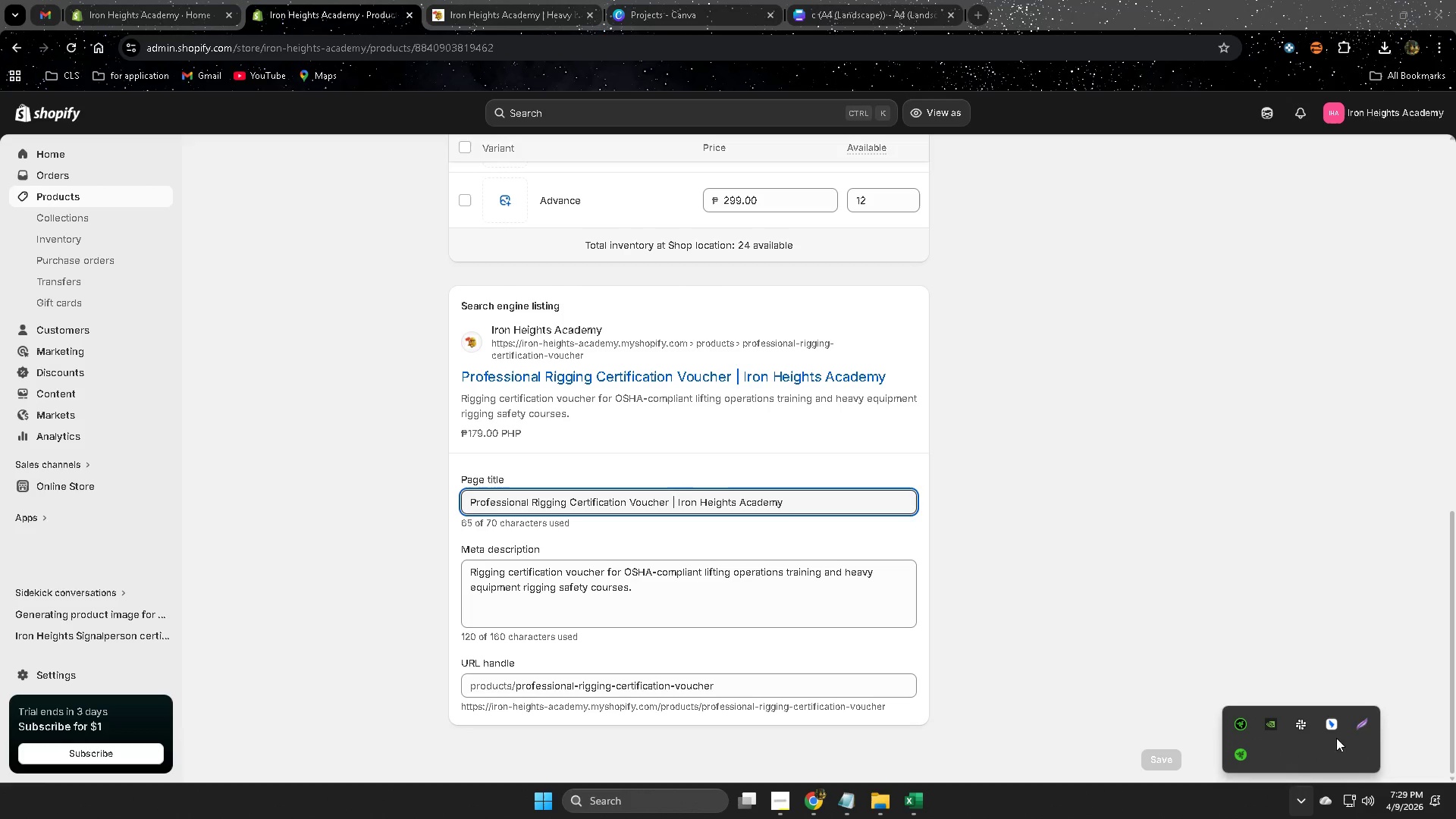 
left_click([1360, 723])
 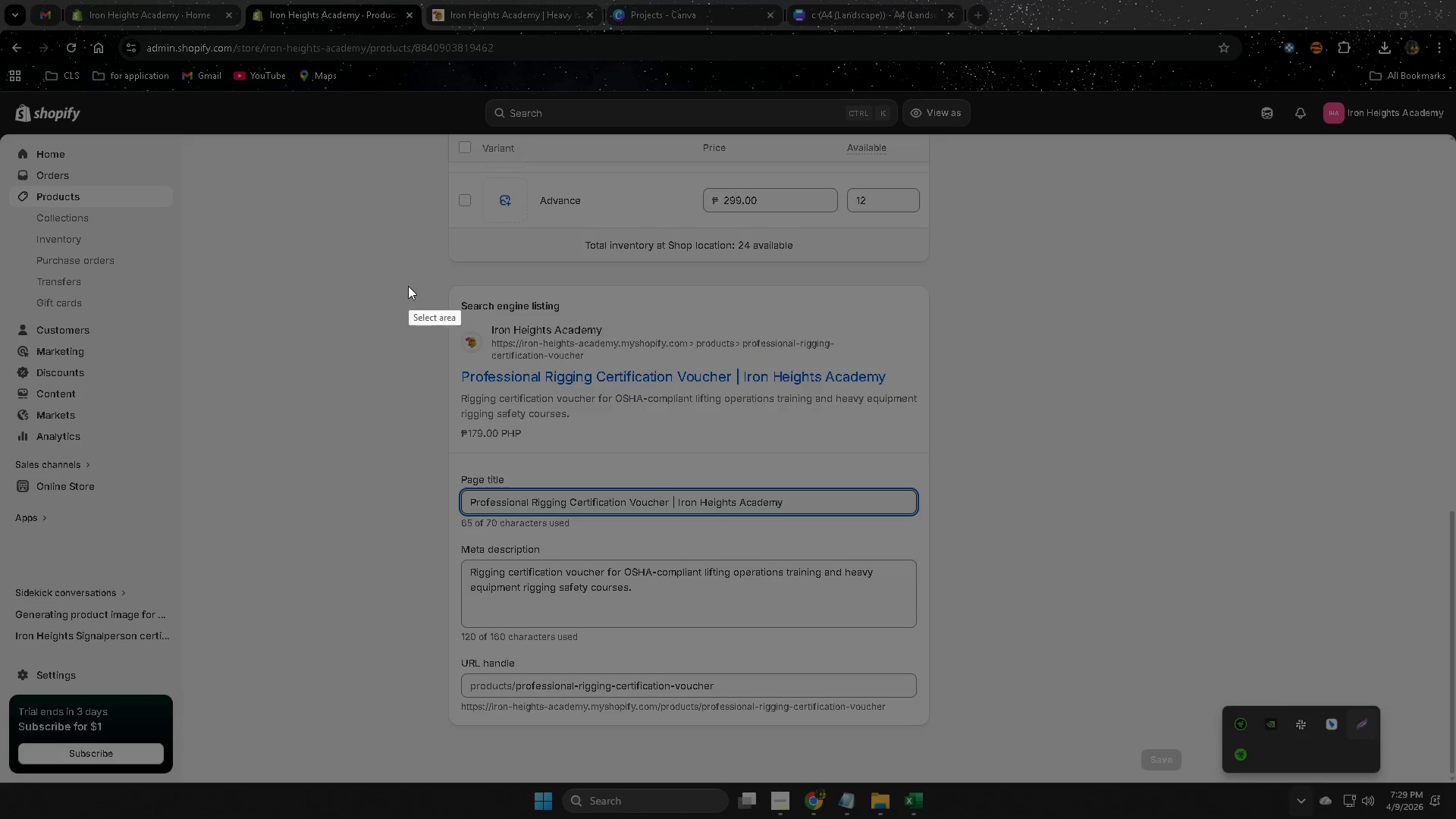 
left_click_drag(start_coordinate=[406, 274], to_coordinate=[967, 759])
 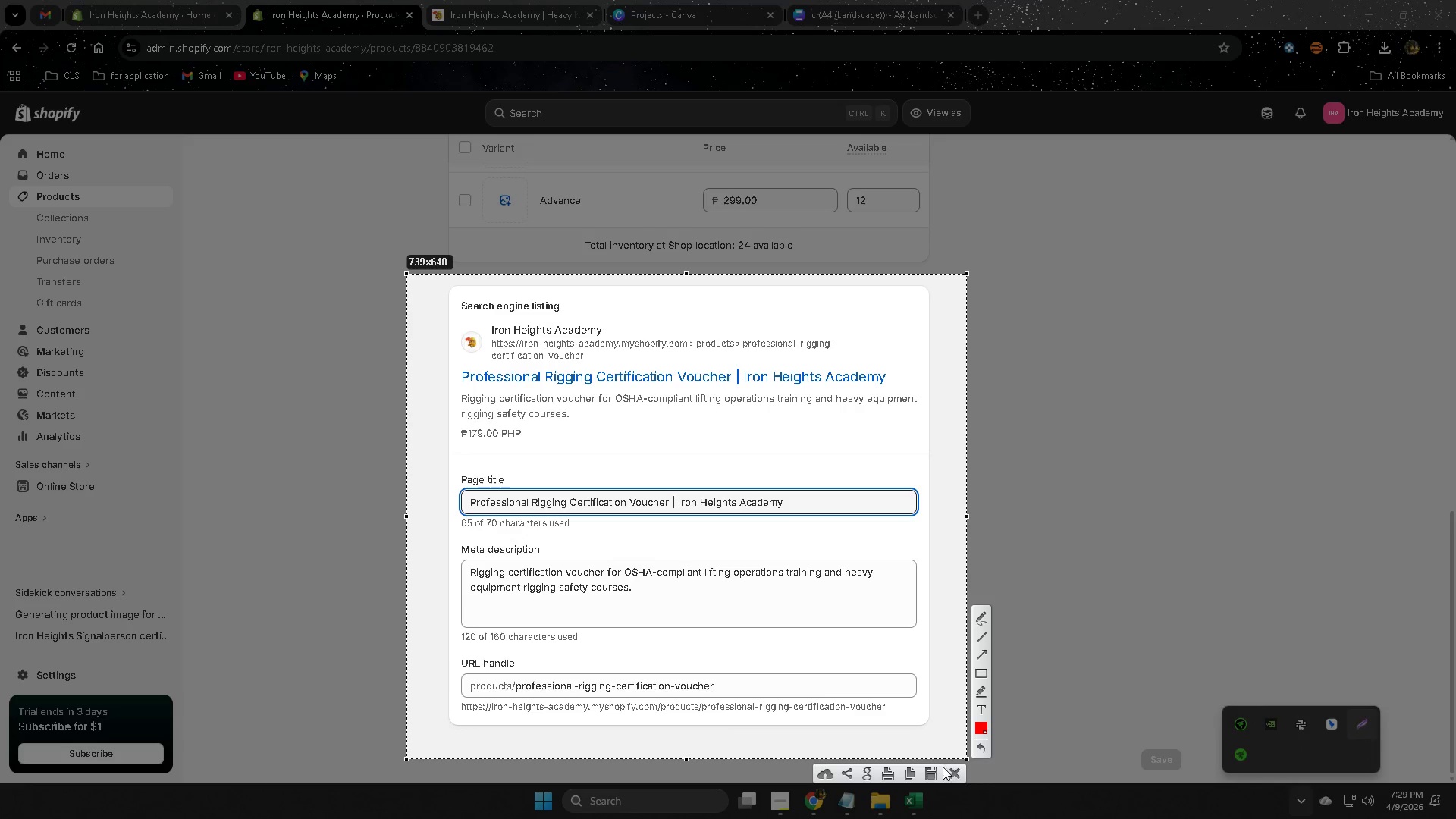 
left_click([931, 771])
 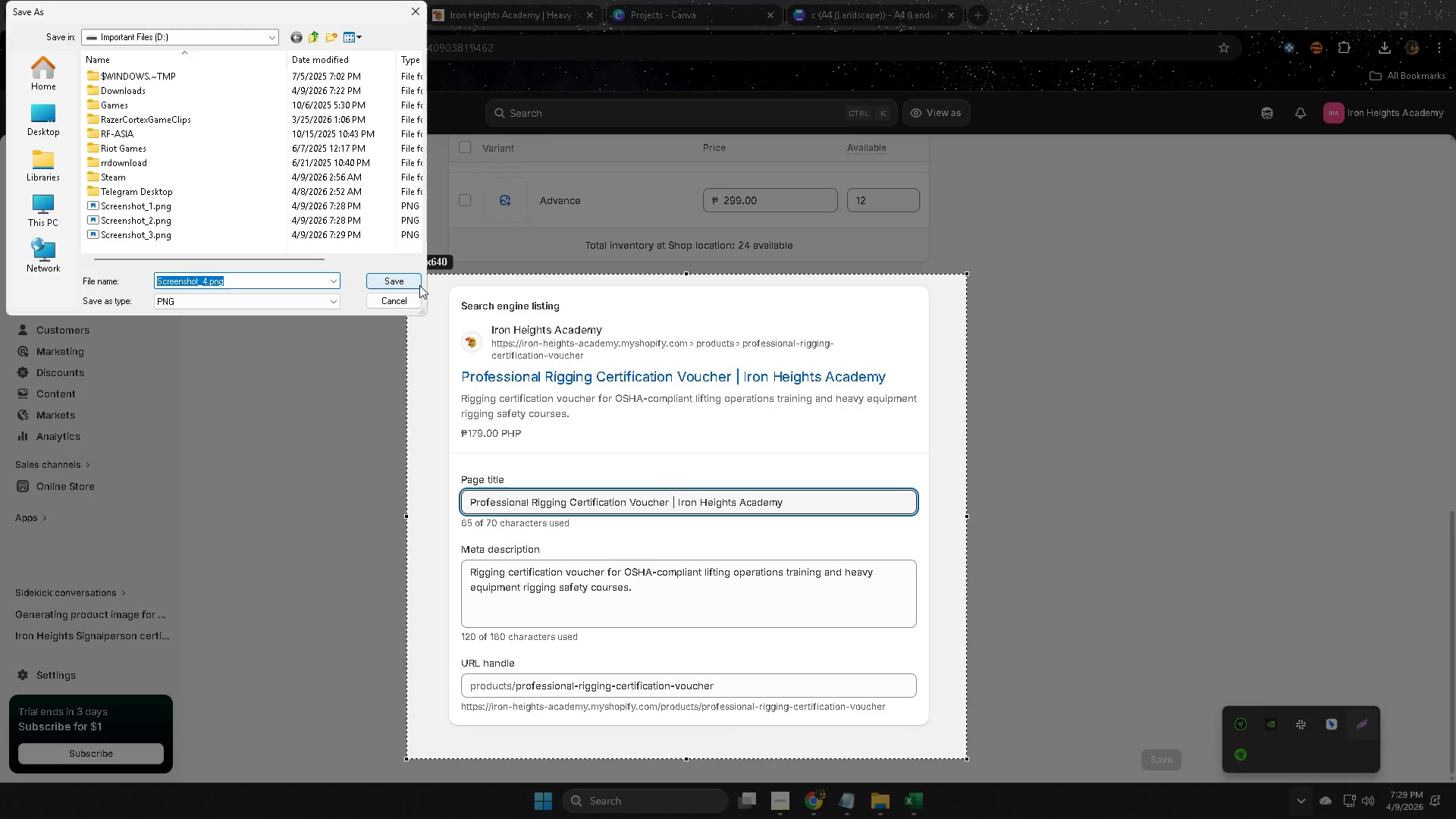 
left_click([413, 281])
 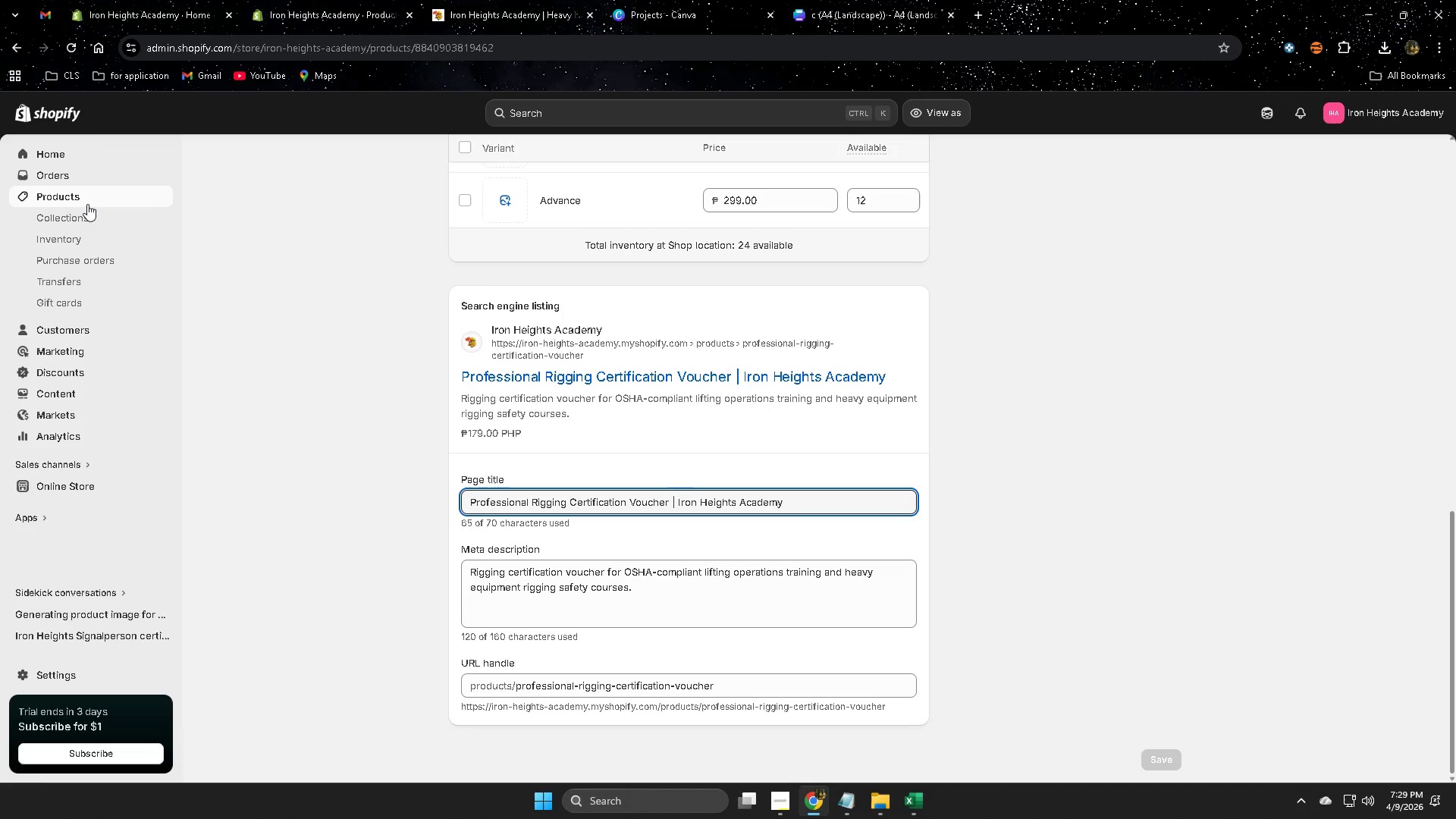 
left_click([83, 195])
 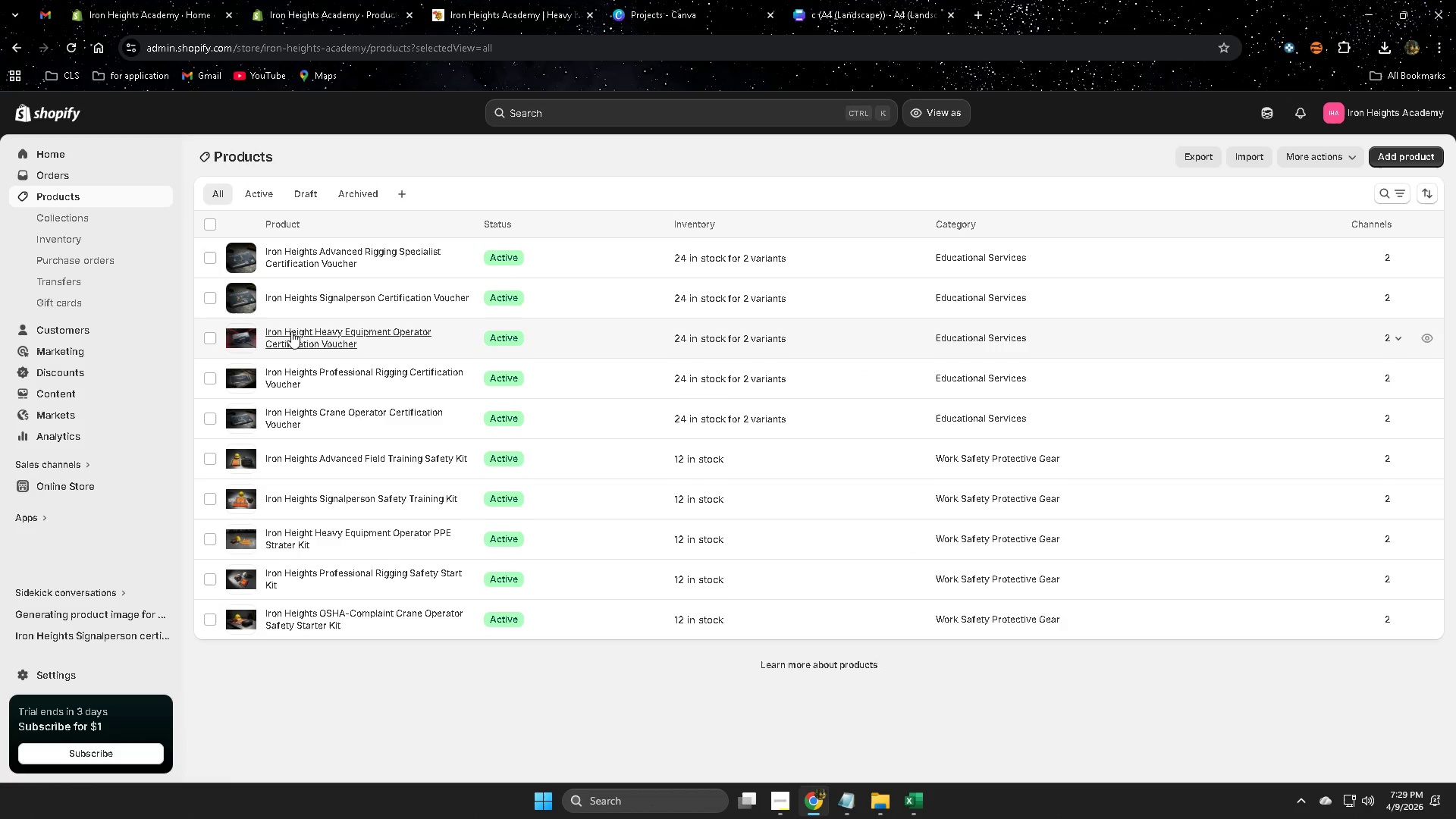 
left_click([347, 428])
 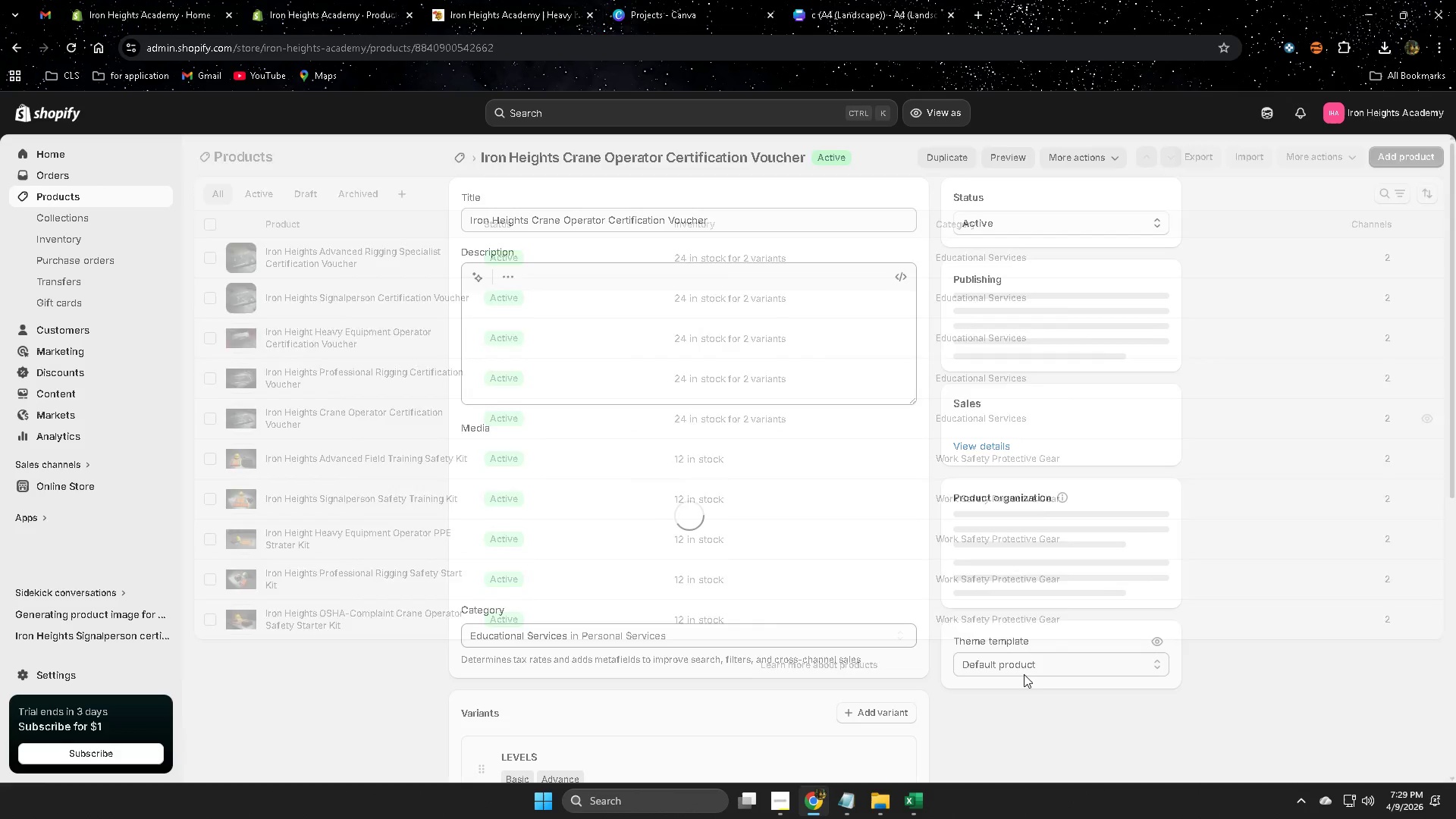 
scroll: coordinate [964, 623], scroll_direction: down, amount: 20.0
 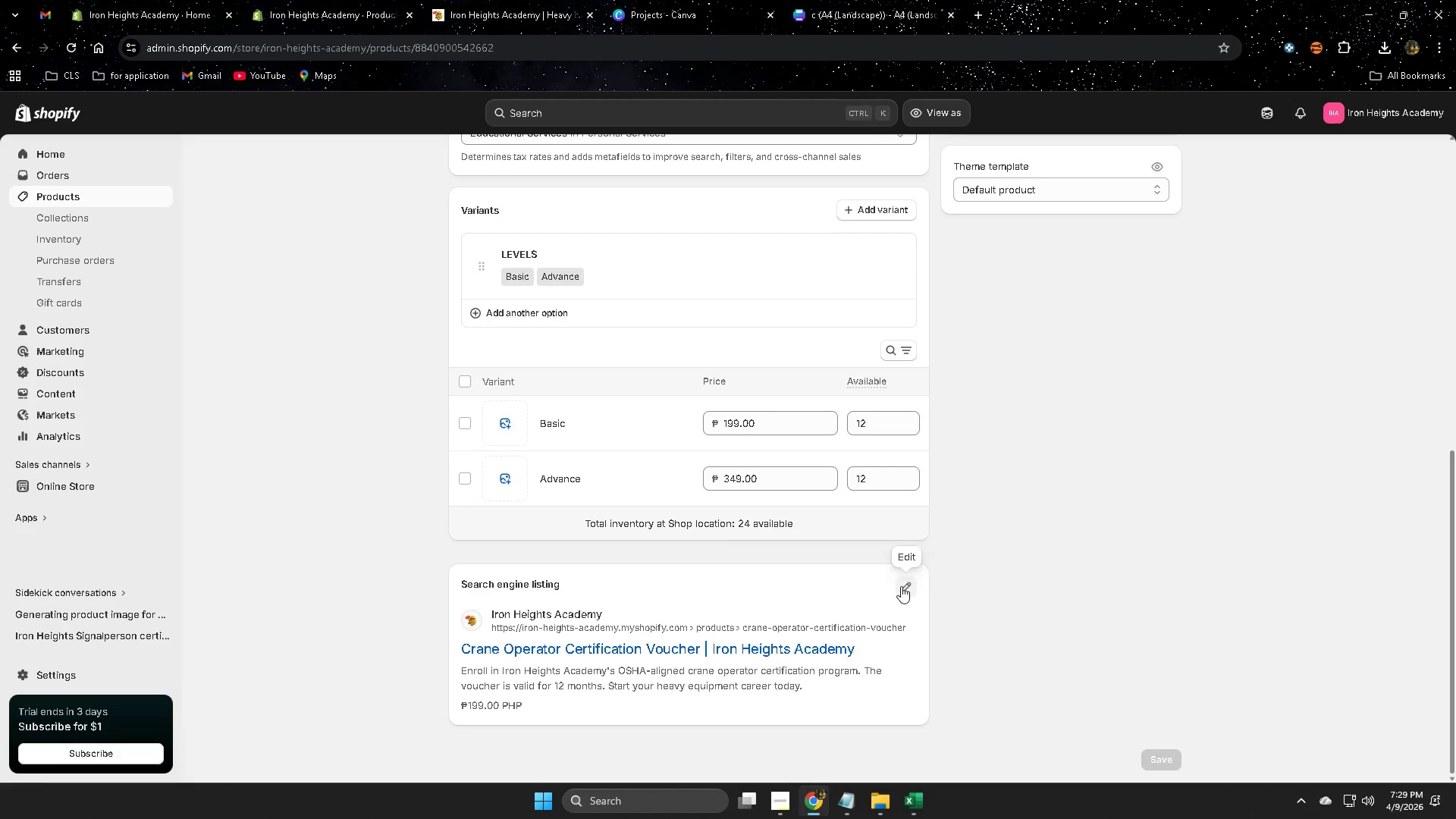 
left_click([905, 587])
 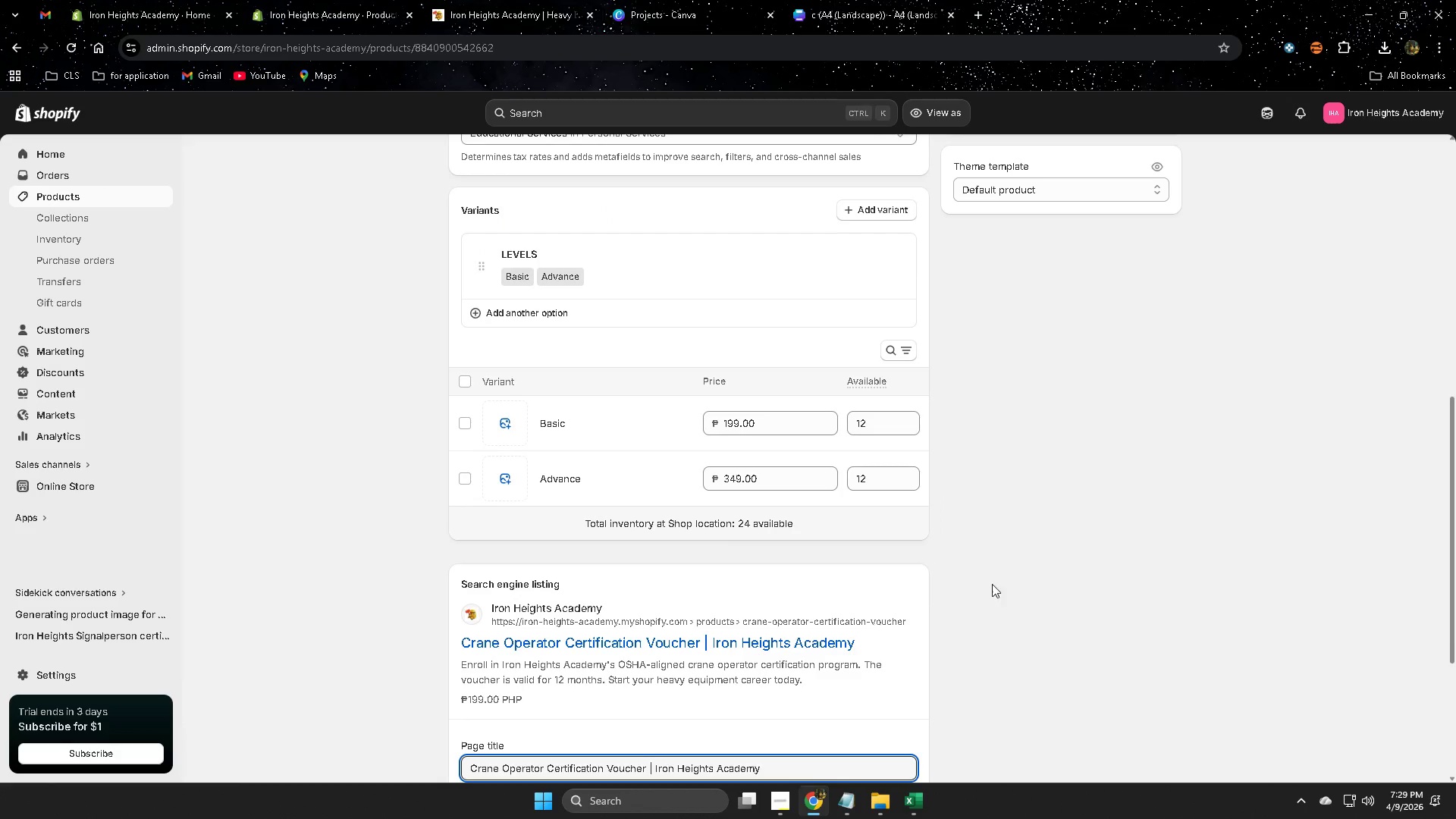 
scroll: coordinate [1087, 550], scroll_direction: down, amount: 9.0
 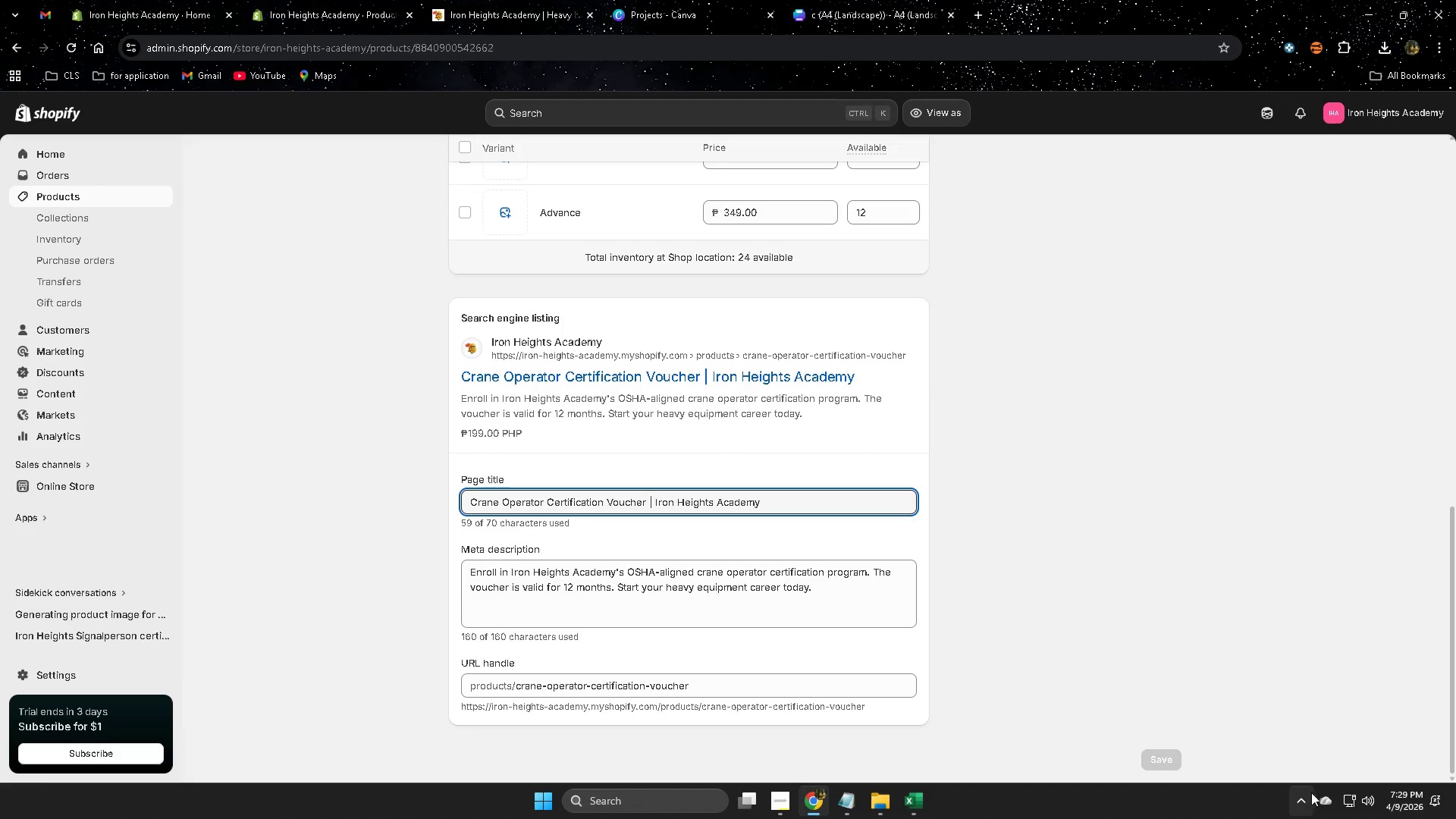 
left_click([1301, 803])
 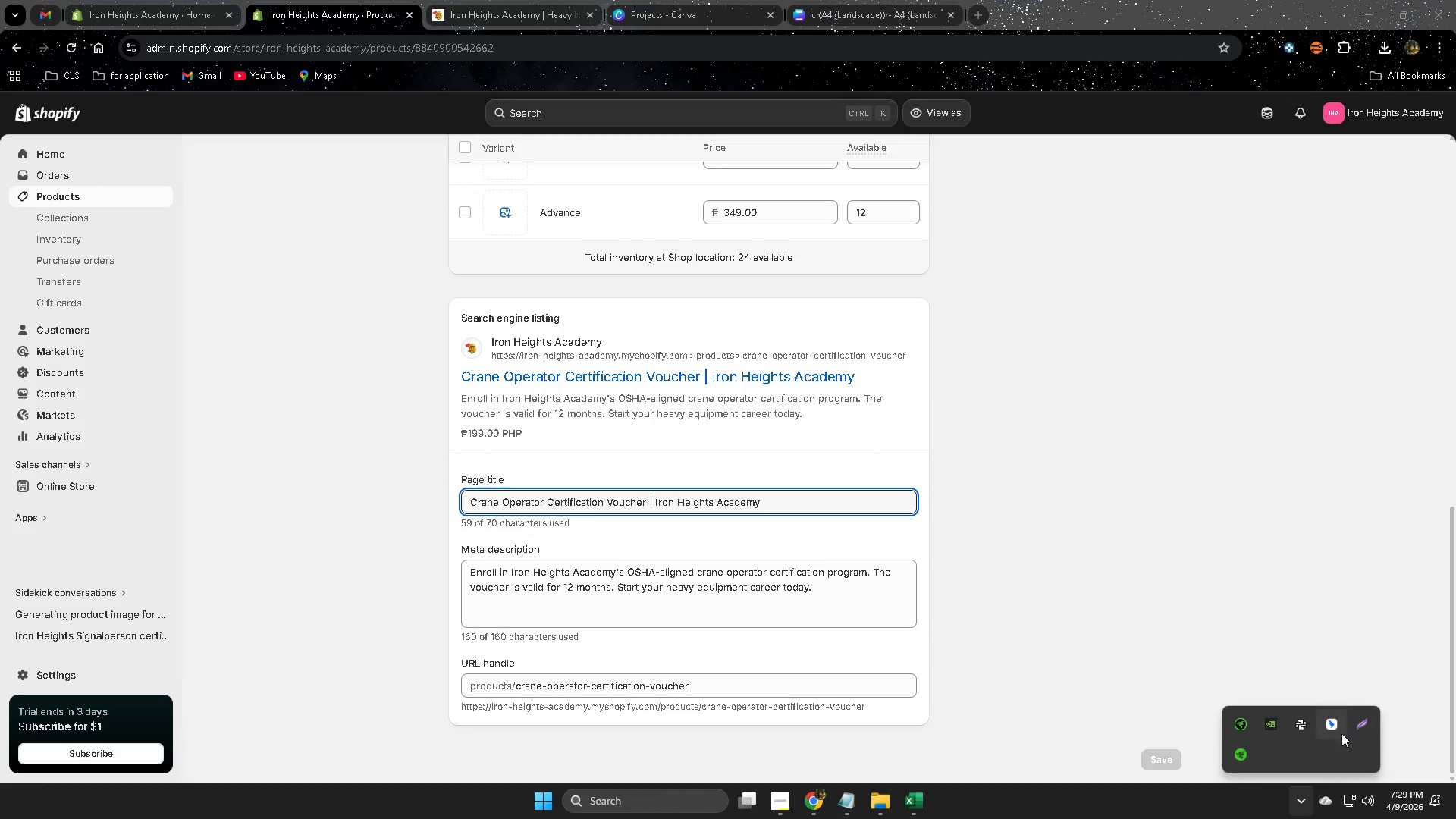 
left_click([1360, 728])
 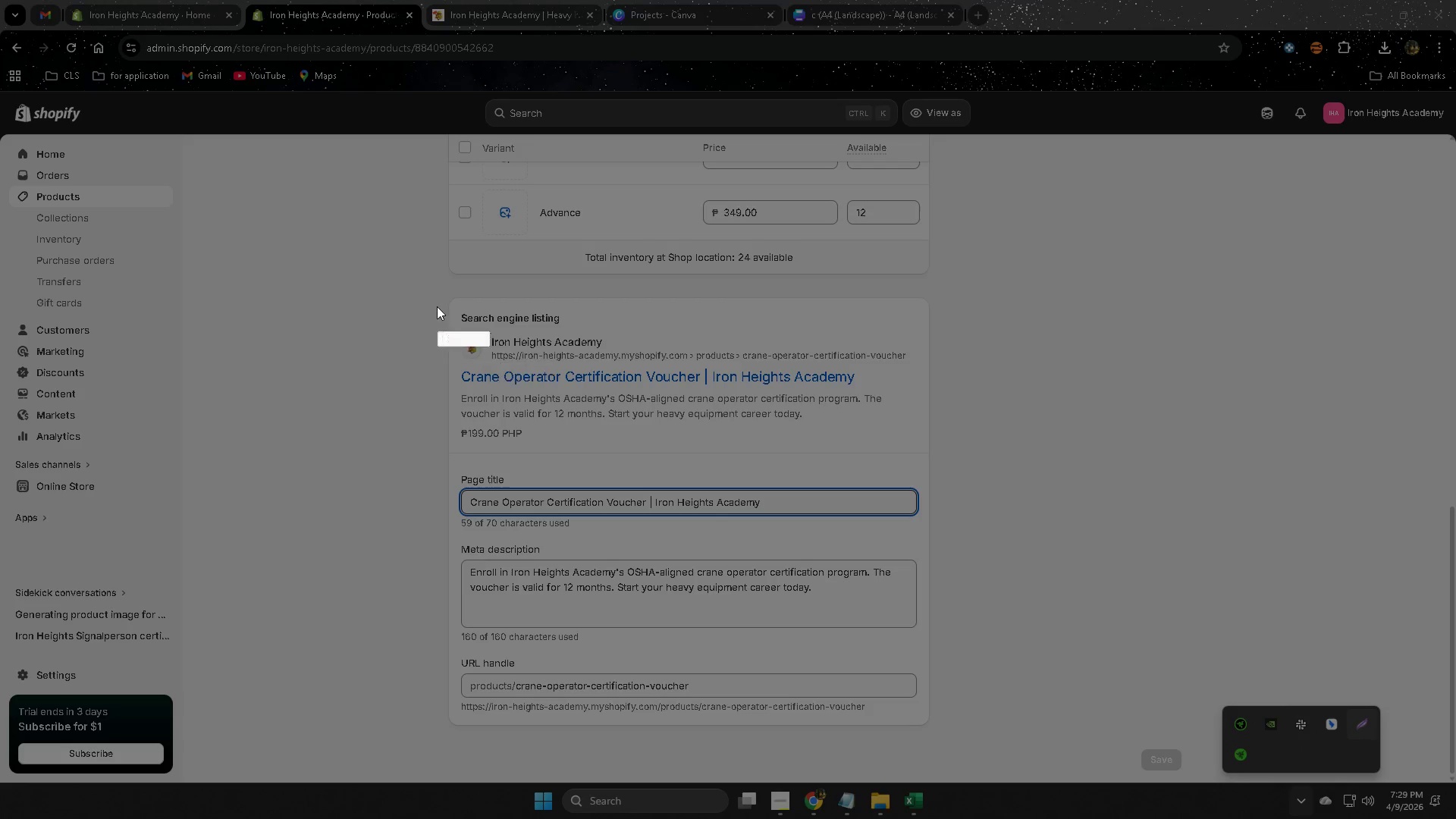 
left_click_drag(start_coordinate=[400, 284], to_coordinate=[999, 784])
 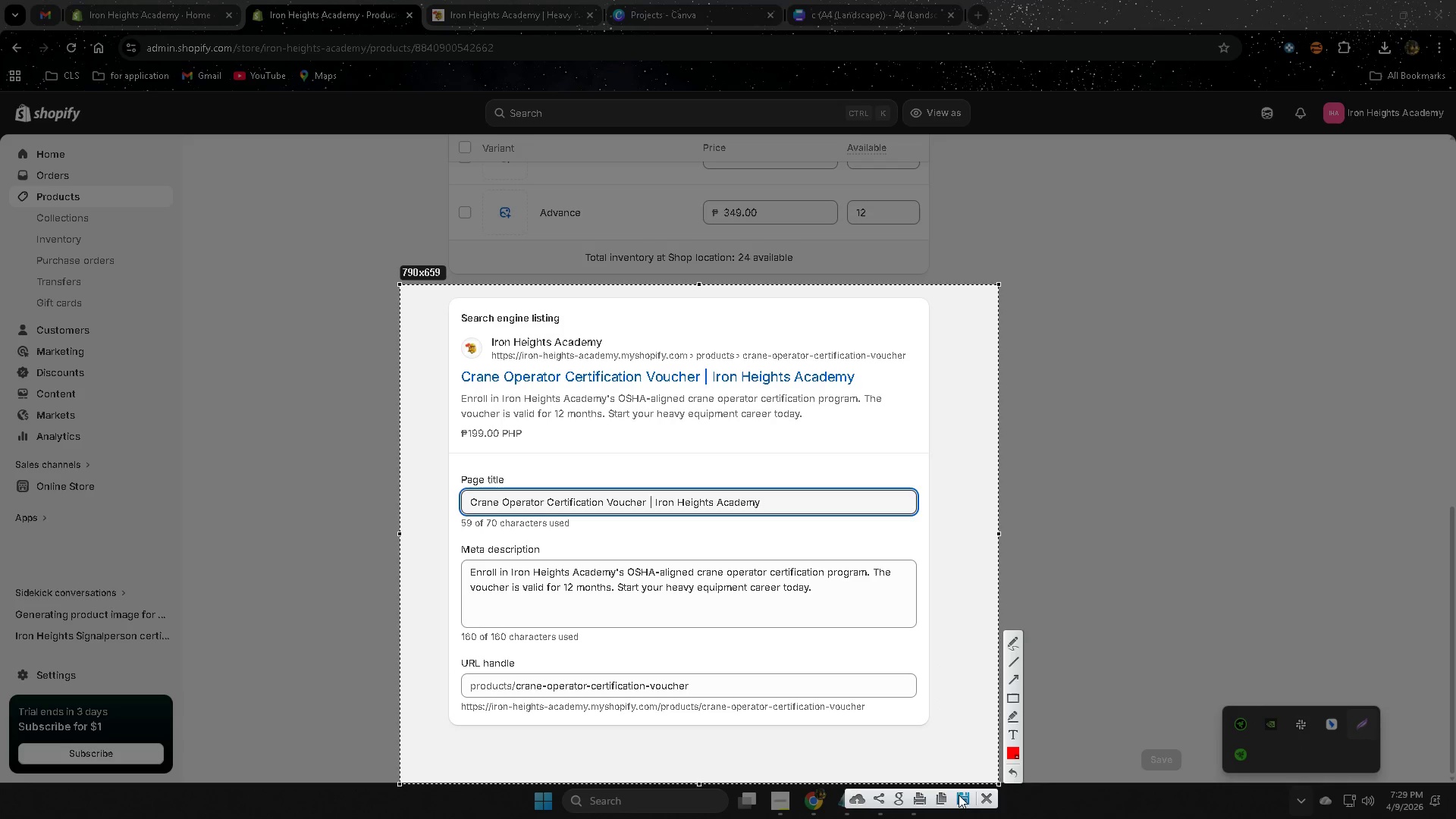 
left_click([962, 797])
 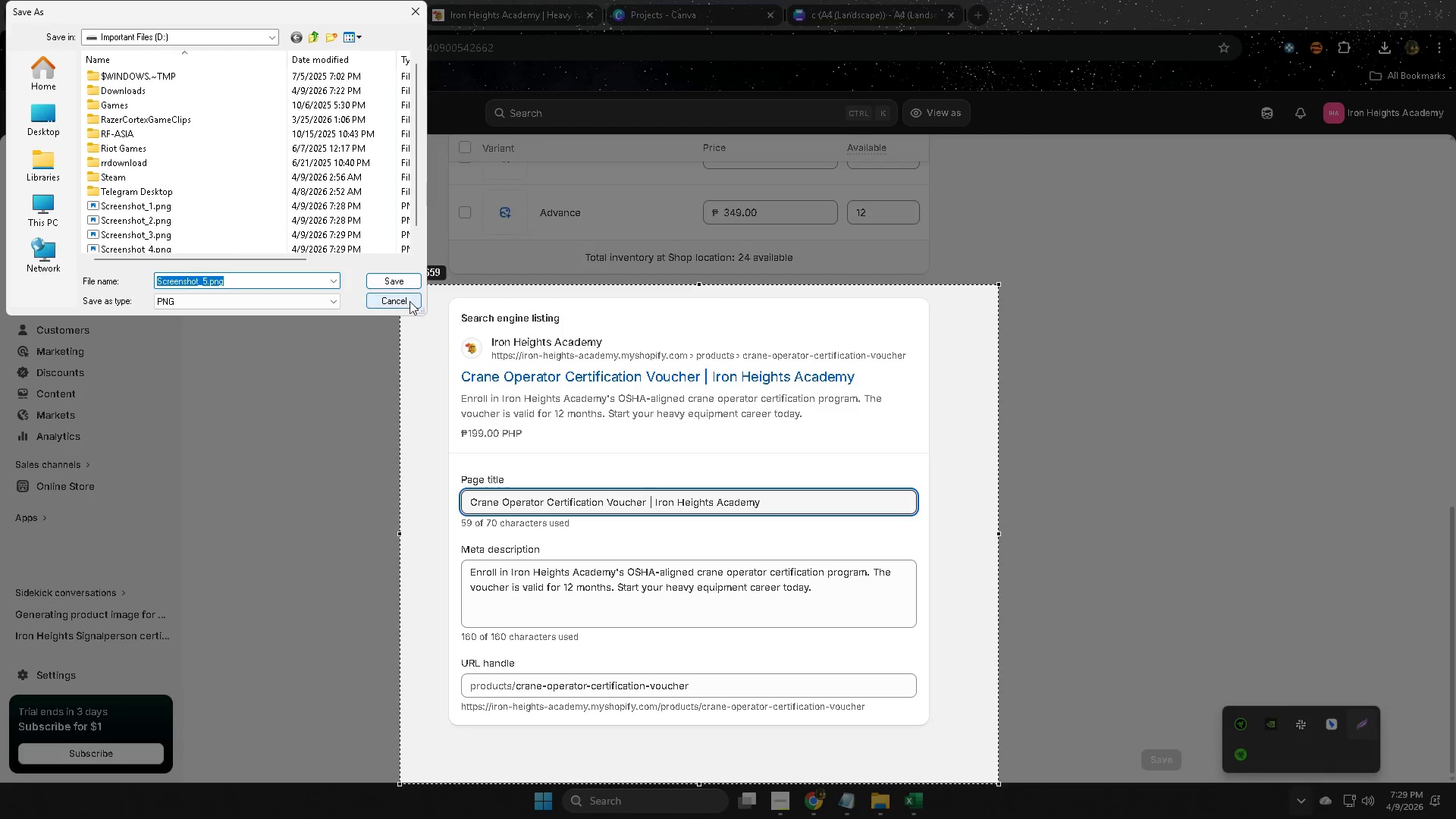 
left_click([398, 281])
 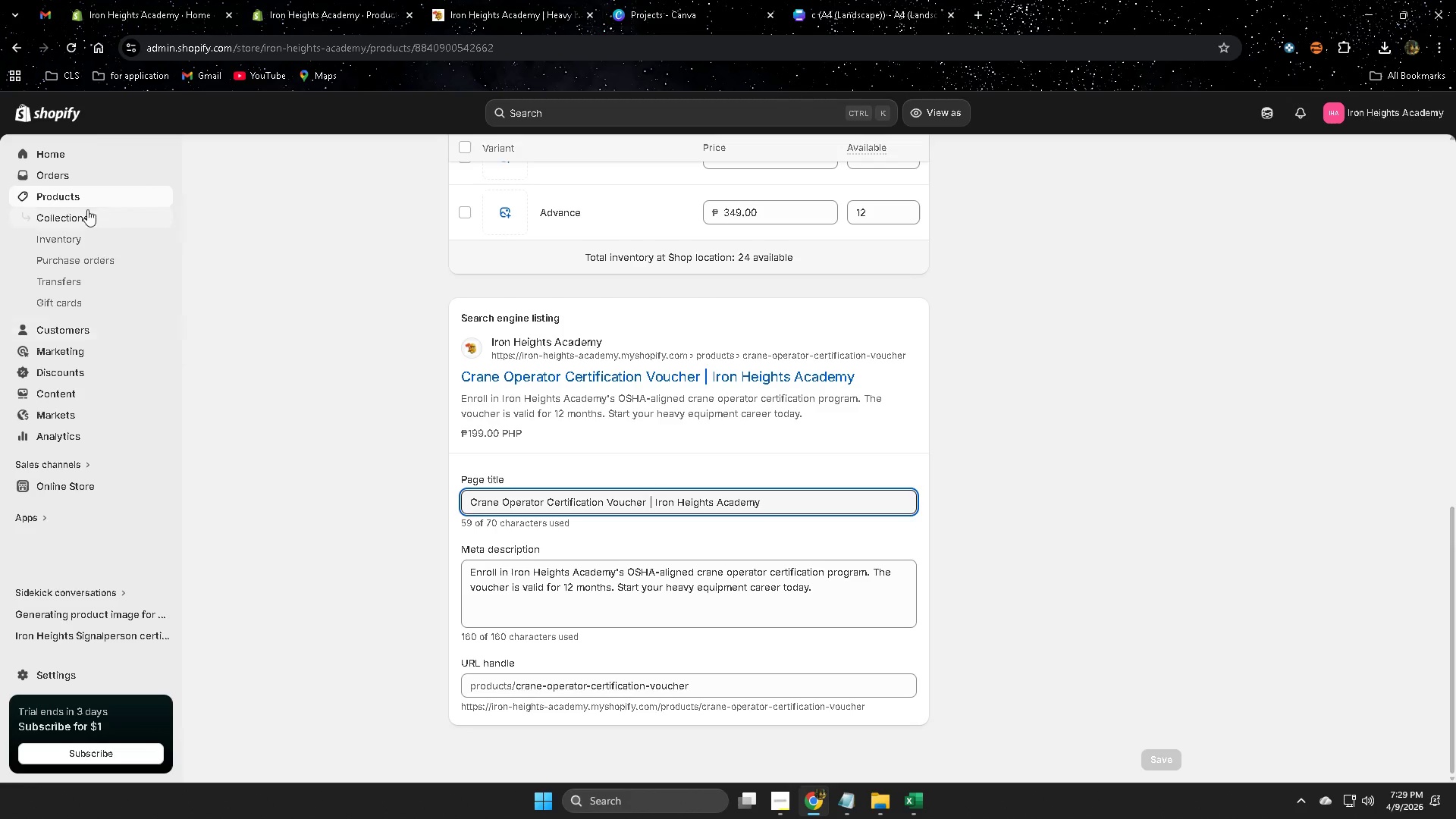 
left_click([83, 196])
 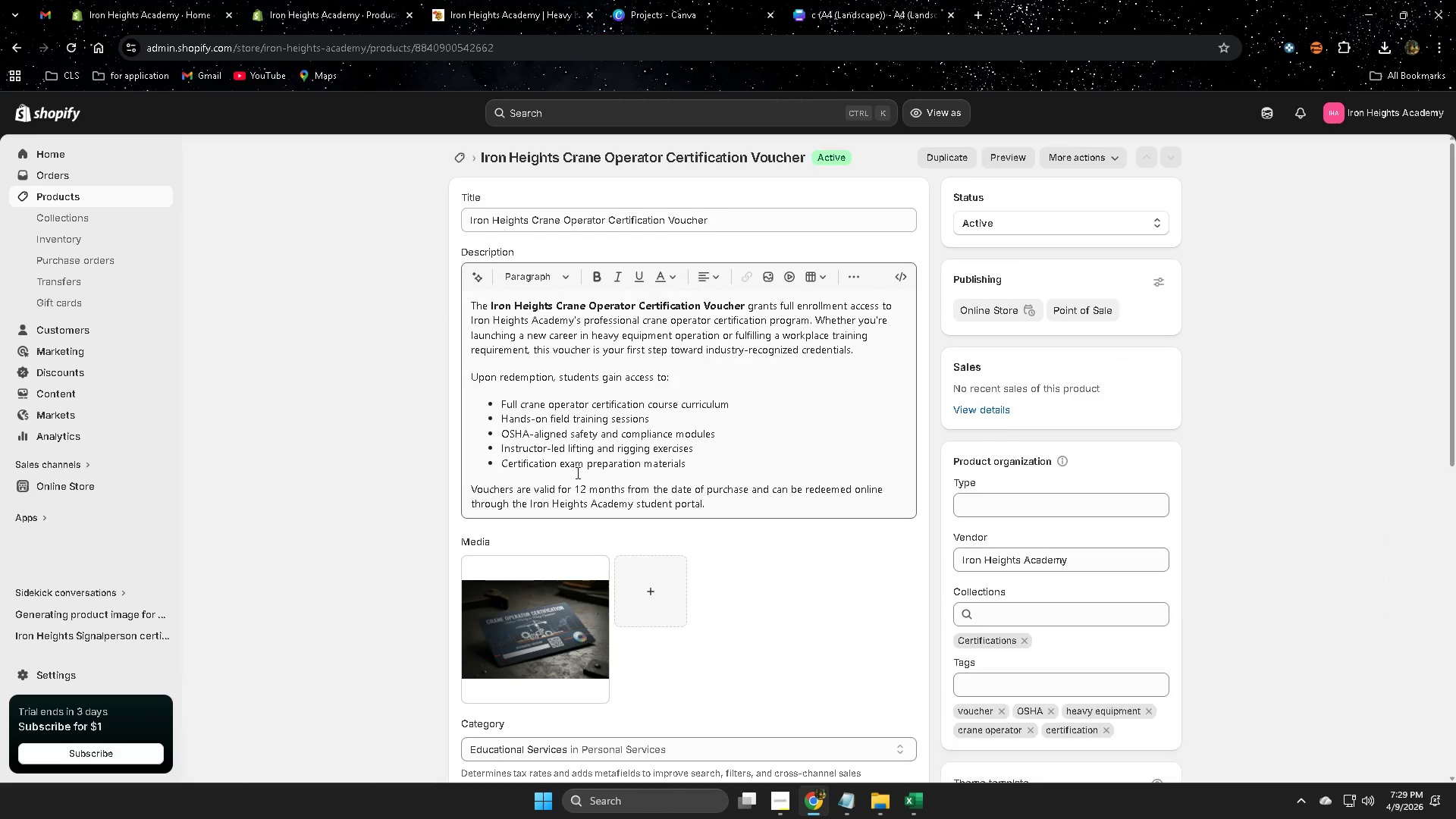 
wait(6.61)
 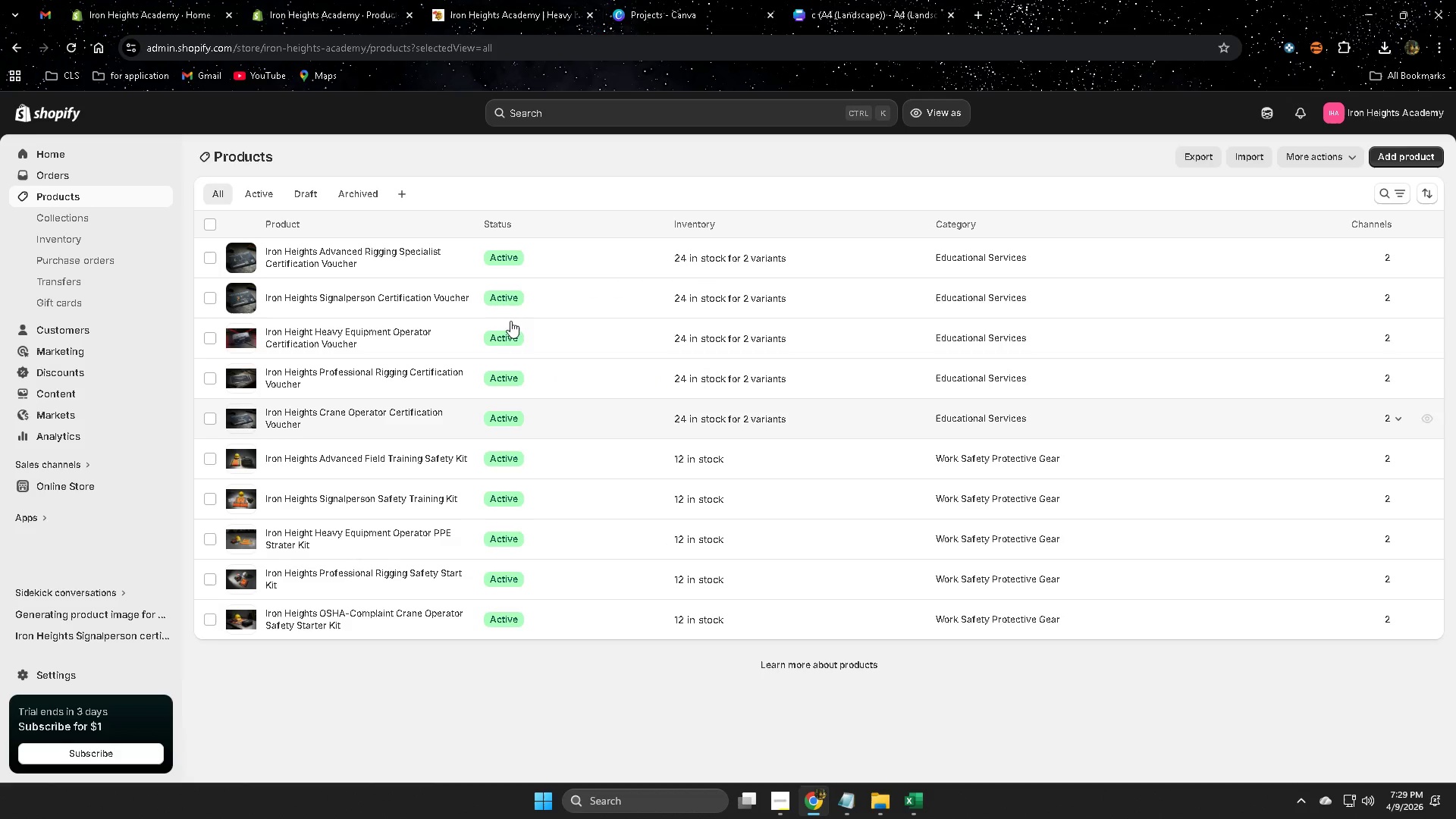 
left_click([82, 190])
 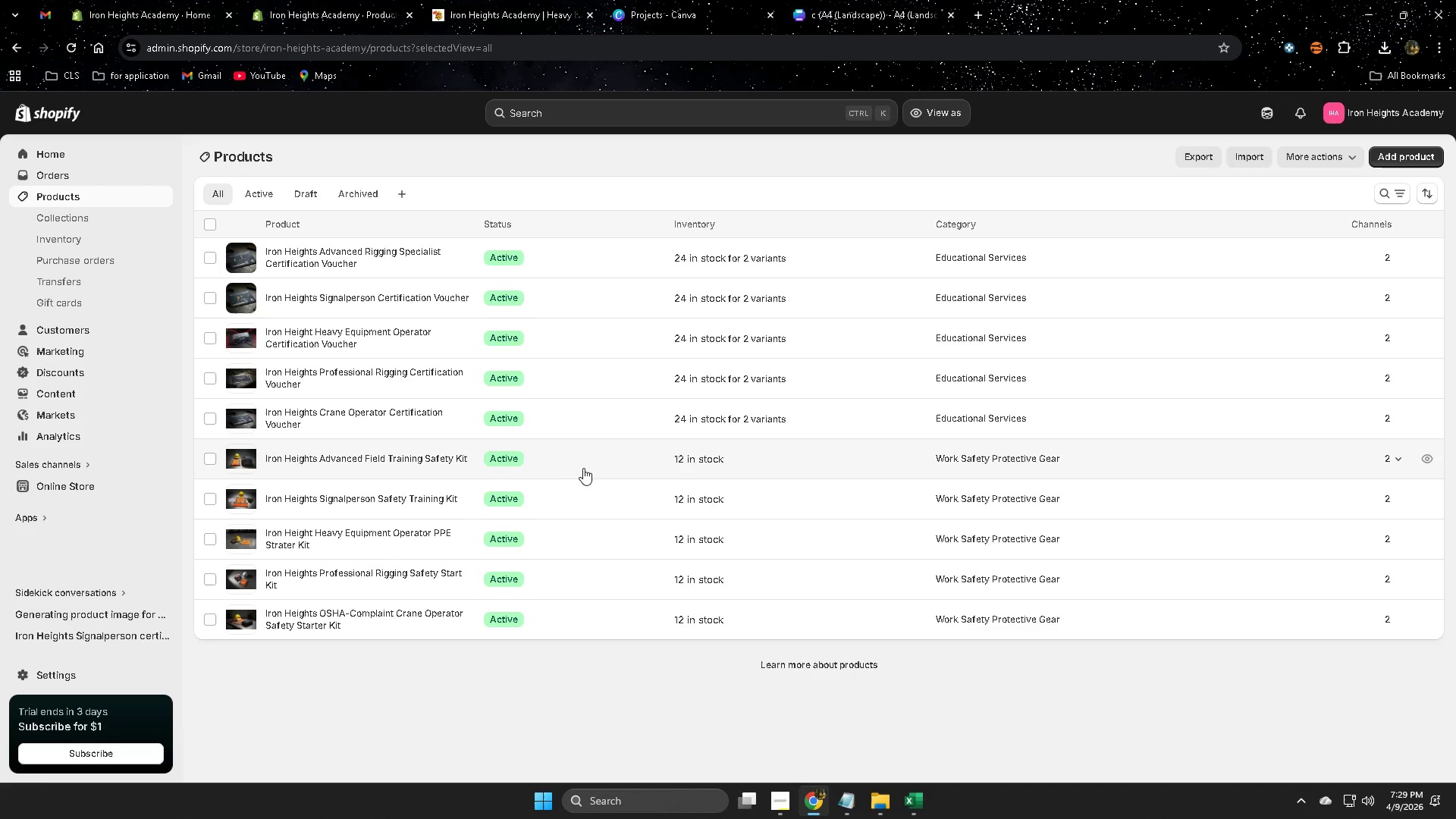 
wait(5.92)
 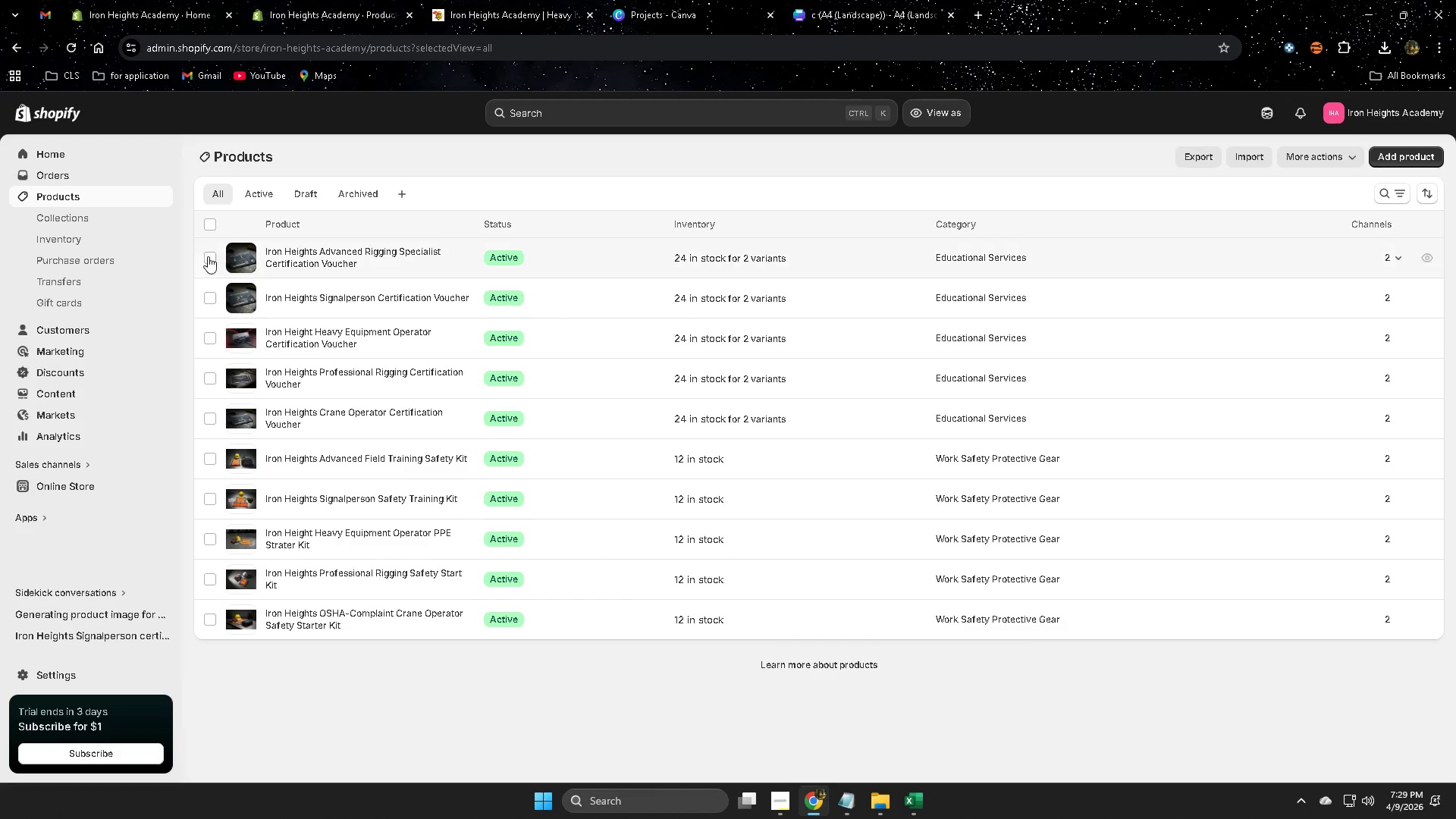 
scroll: coordinate [940, 534], scroll_direction: down, amount: 17.0
 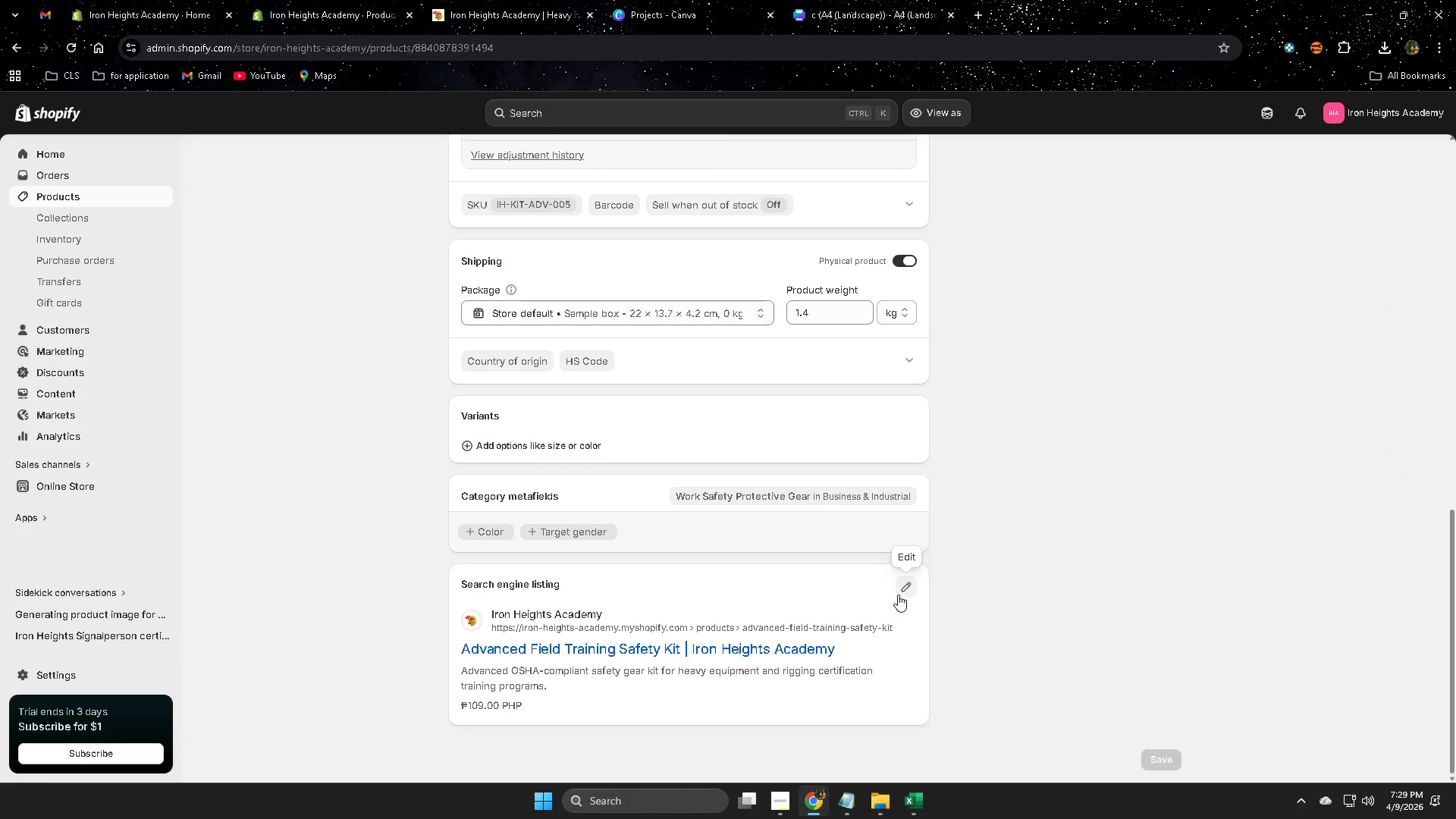 
left_click([905, 592])
 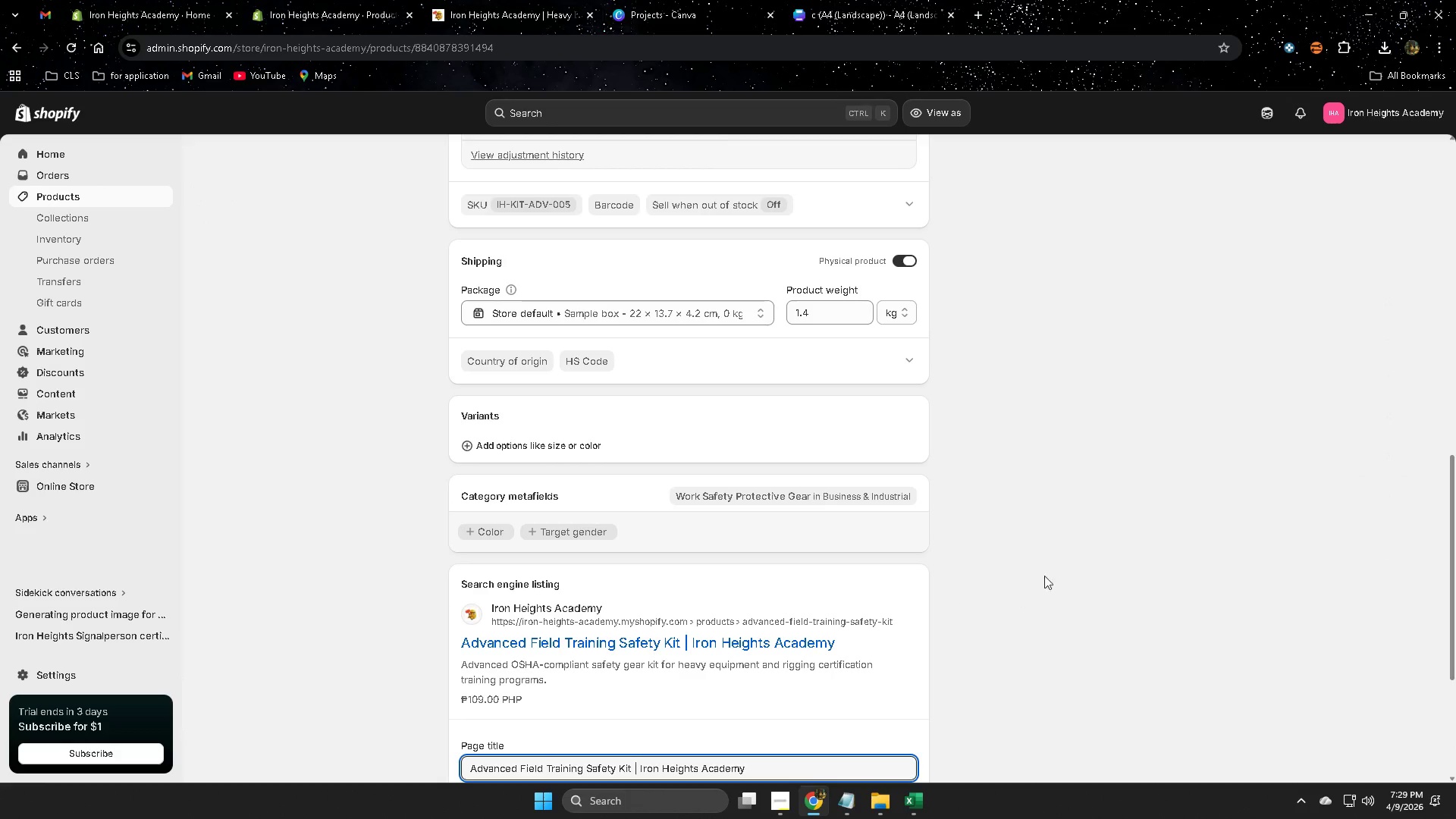 
scroll: coordinate [1046, 563], scroll_direction: down, amount: 8.0
 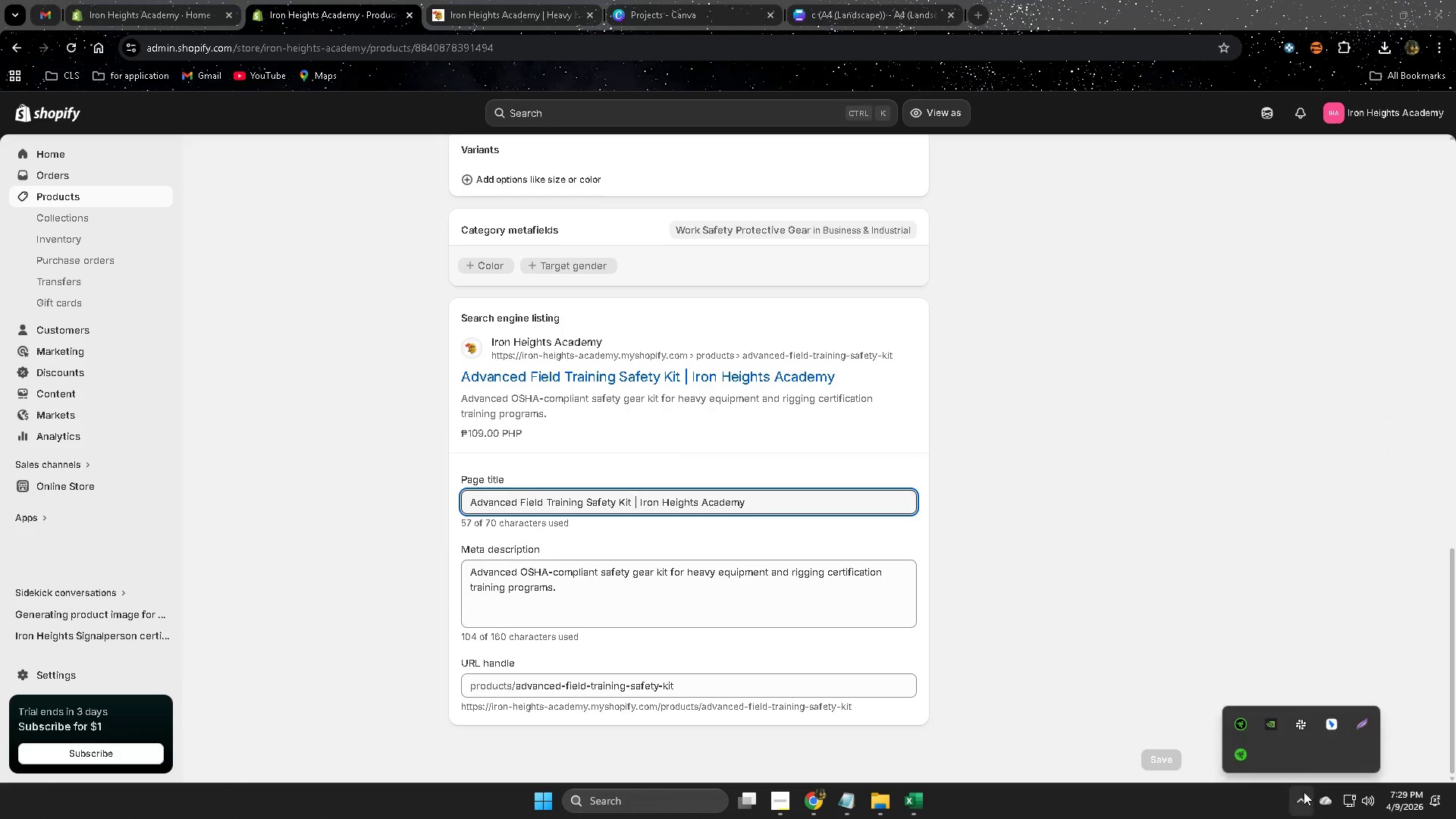 
left_click([1363, 723])
 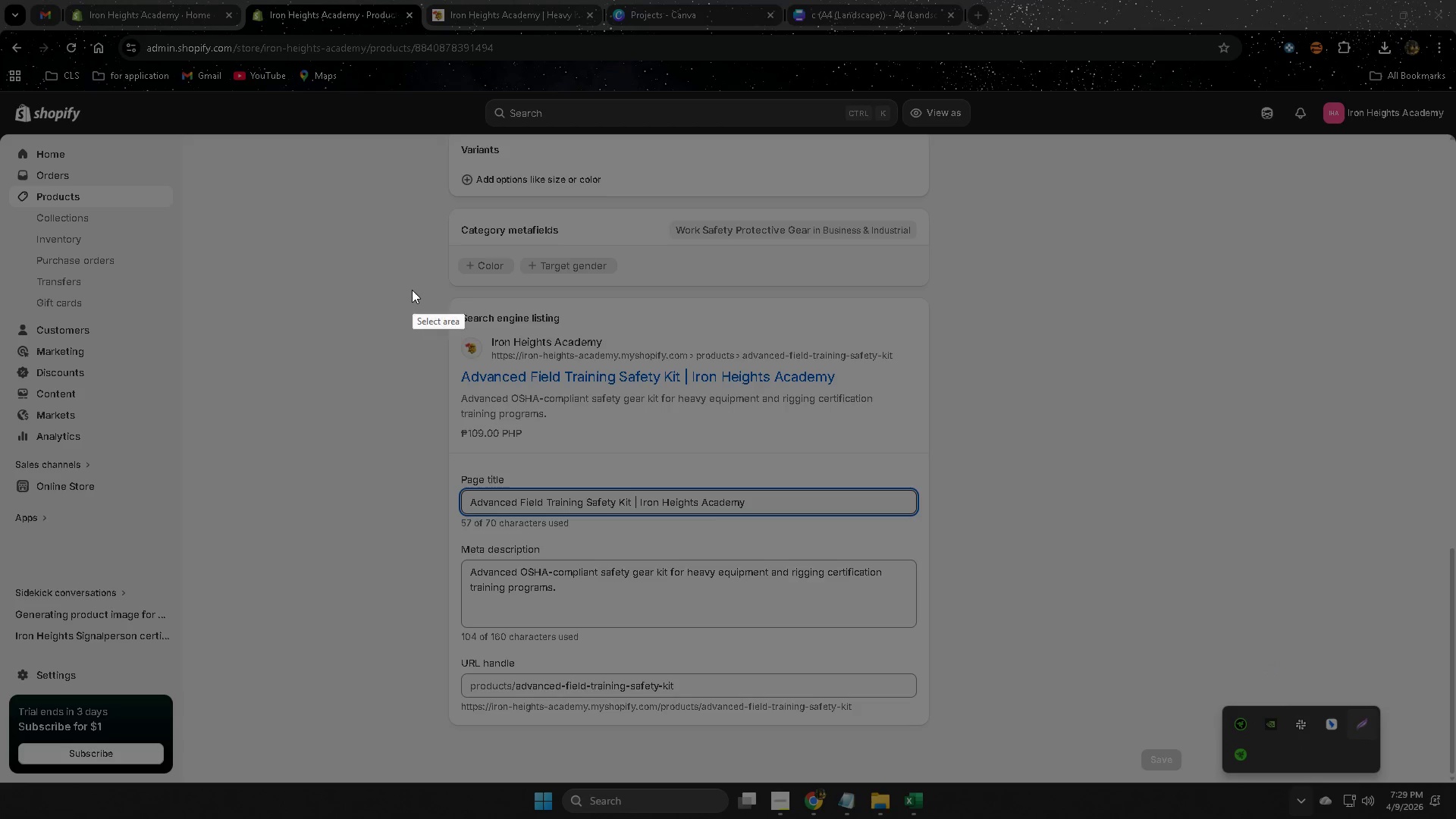 
left_click_drag(start_coordinate=[410, 290], to_coordinate=[992, 781])
 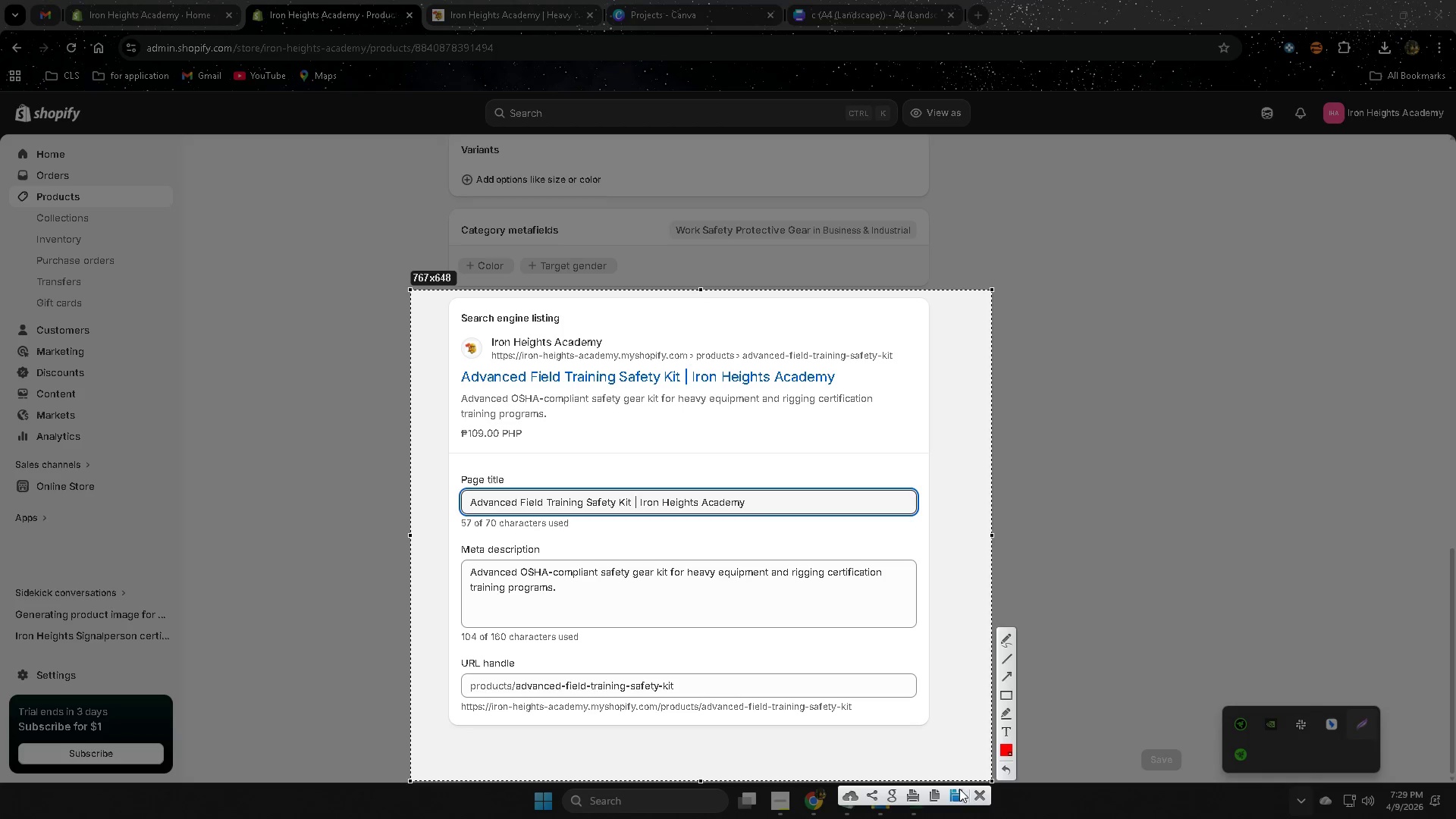 
left_click([957, 792])
 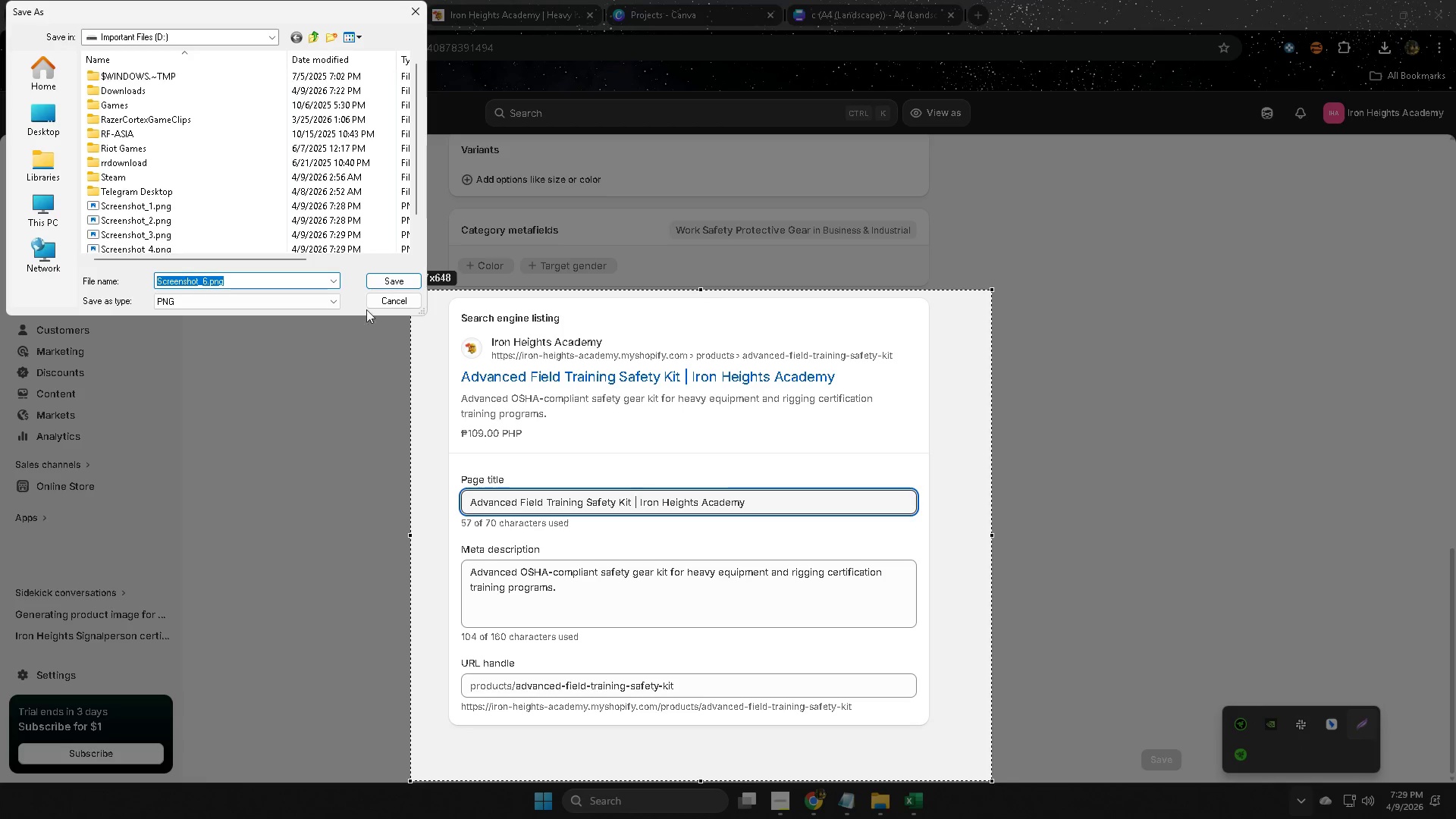 
left_click([380, 278])
 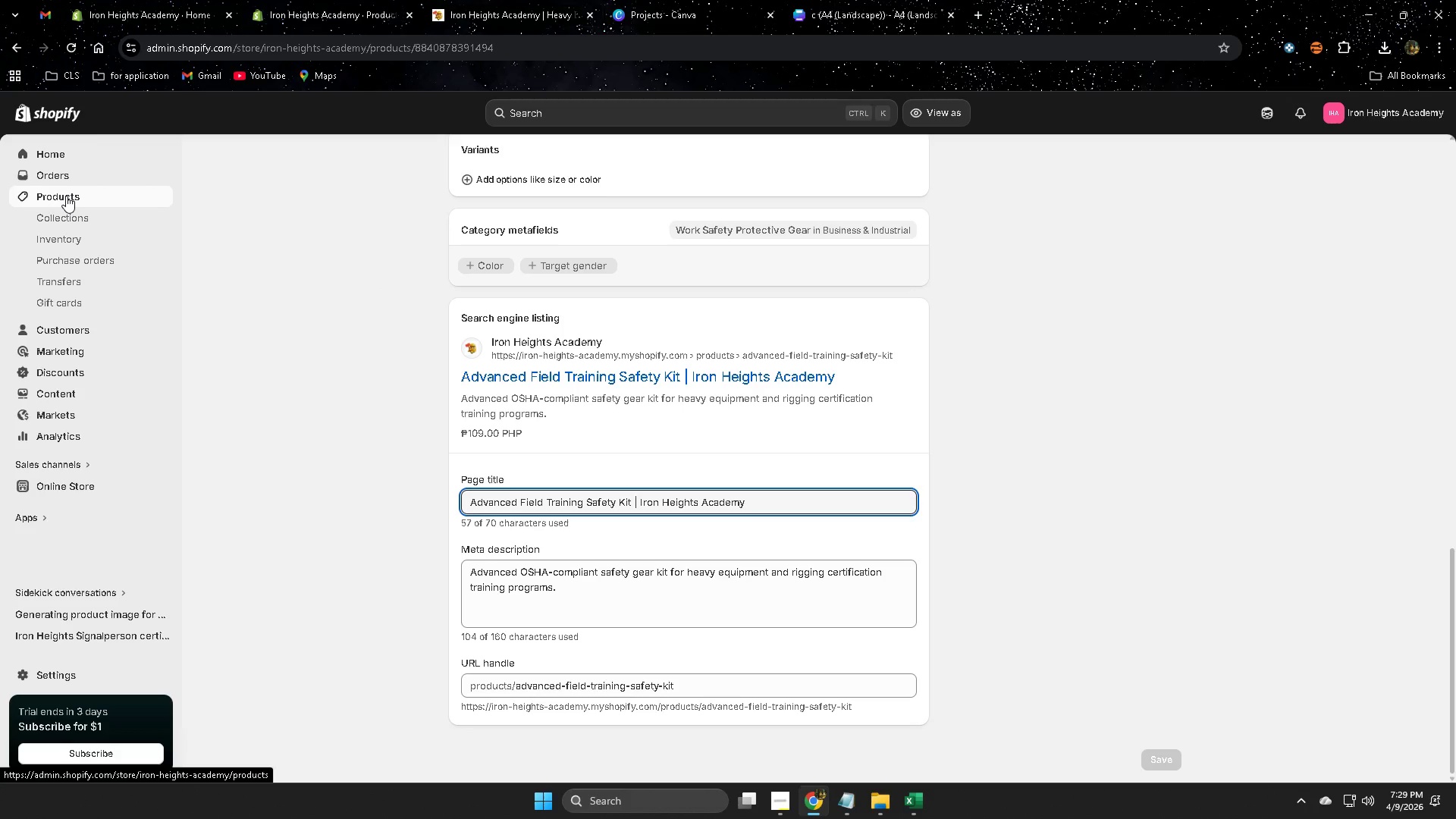 
left_click([66, 196])
 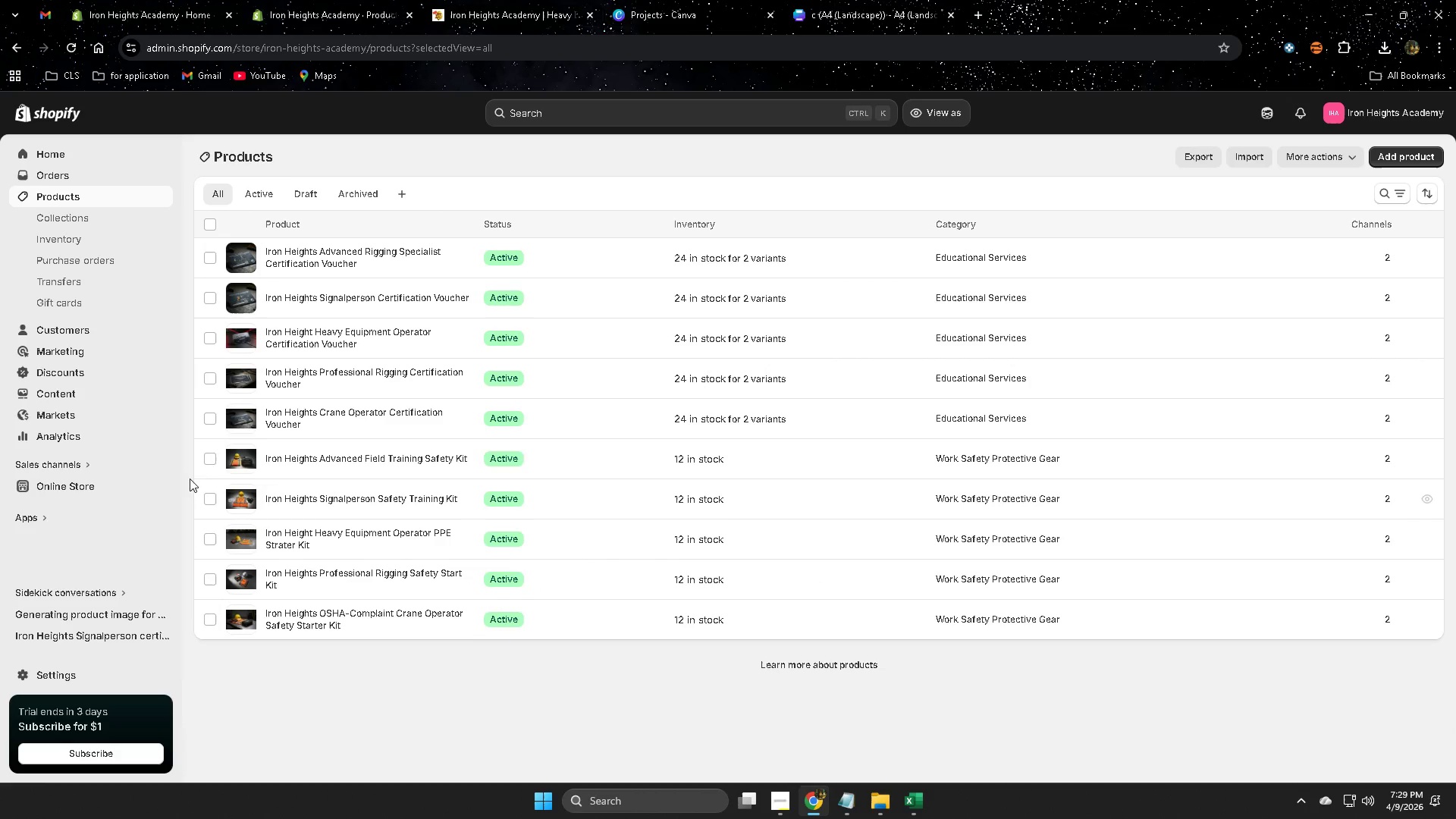 
left_click([560, 502])
 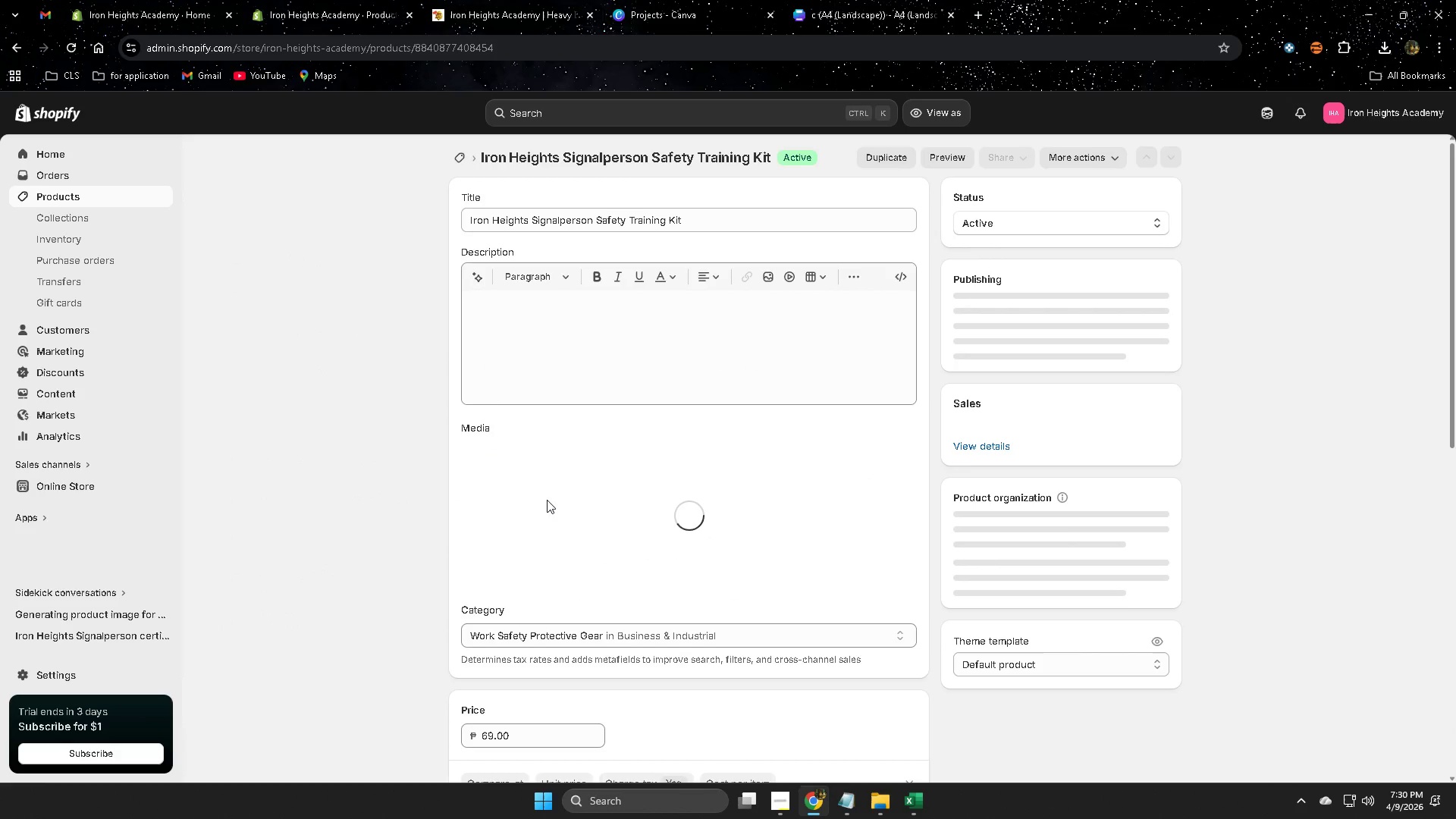 
left_click([899, 603])
 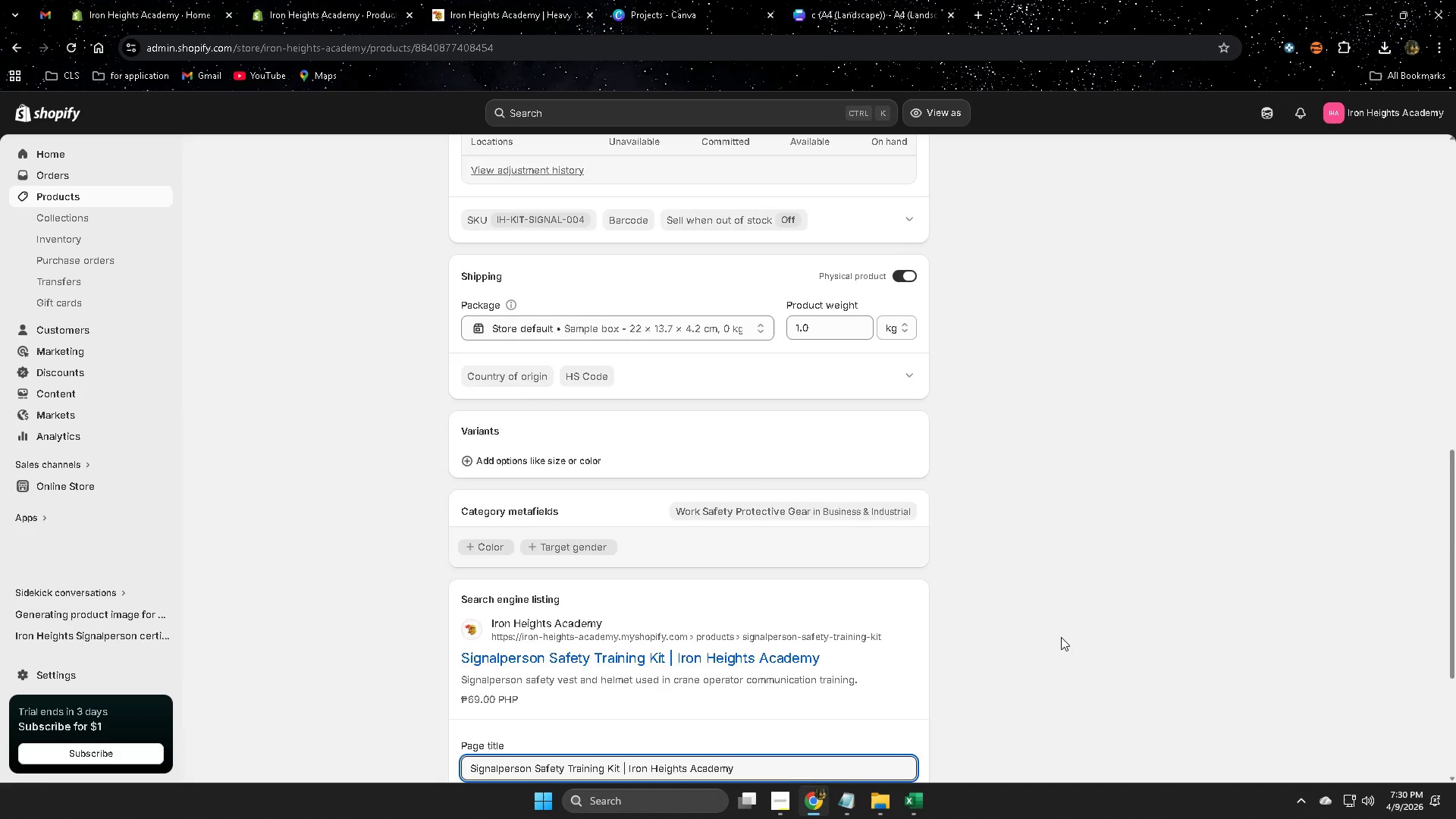 
scroll: coordinate [1062, 637], scroll_direction: down, amount: 21.0
 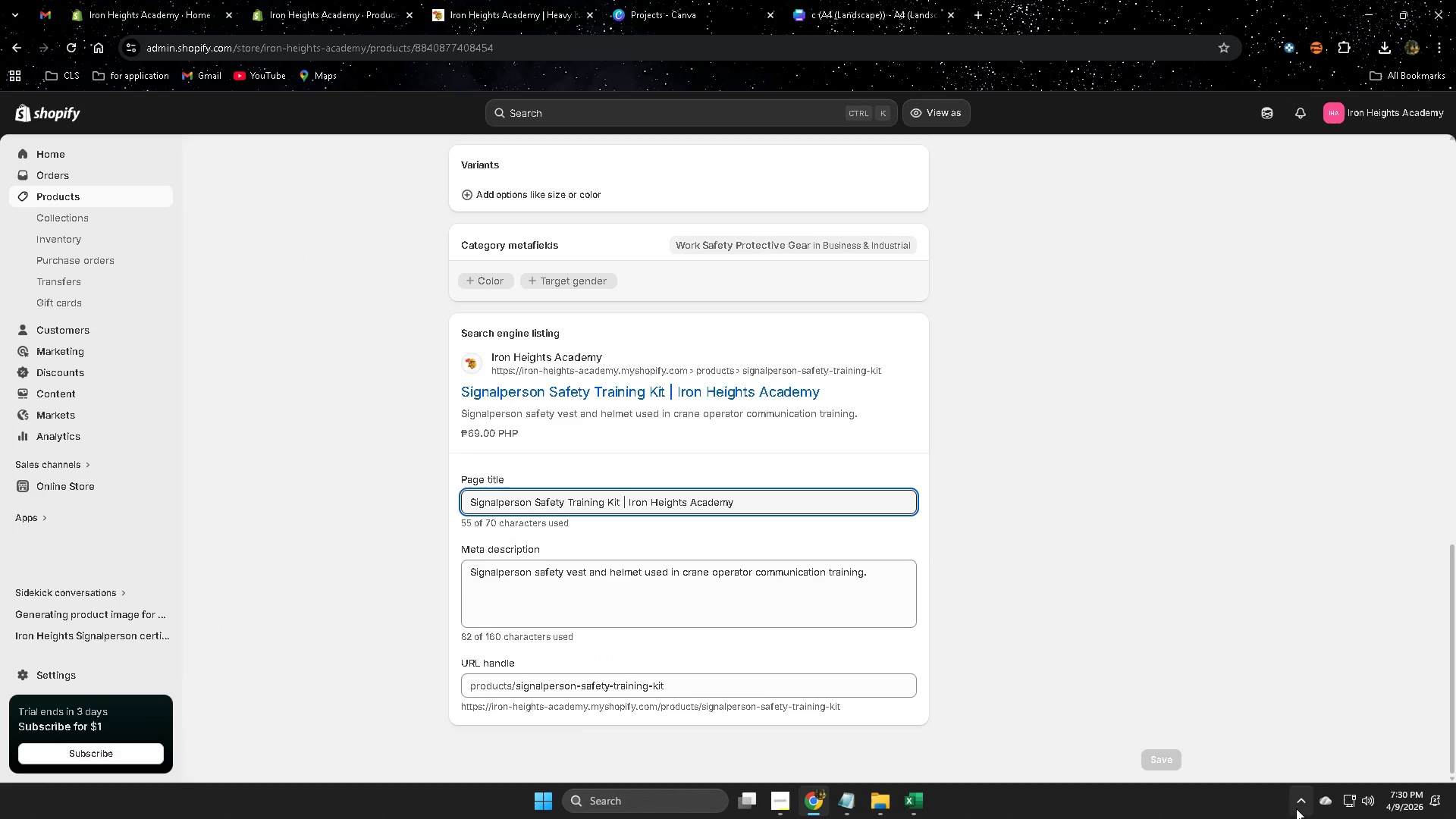 
left_click([1288, 803])
 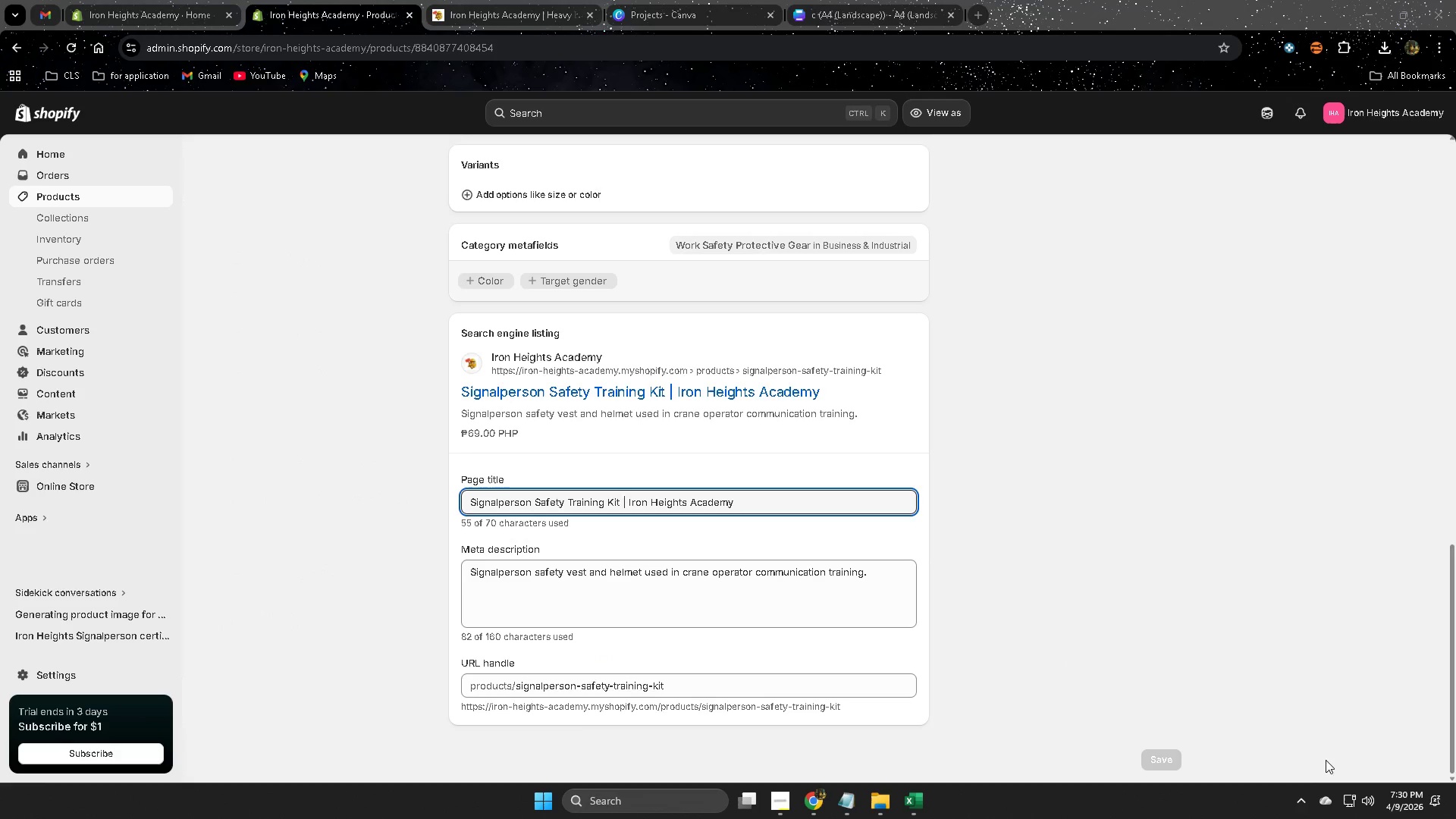 
left_click([1301, 806])
 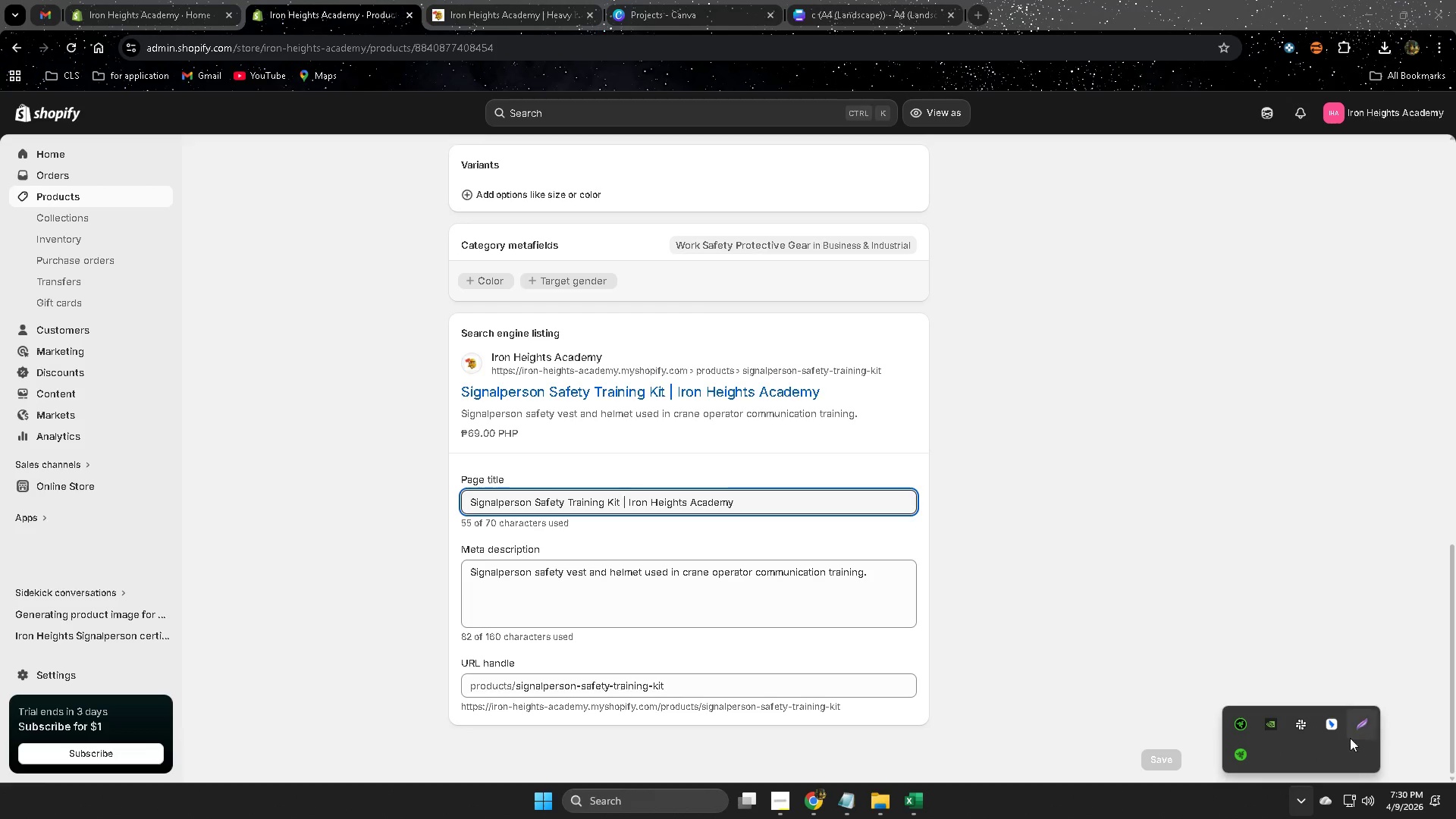 
left_click([1362, 722])
 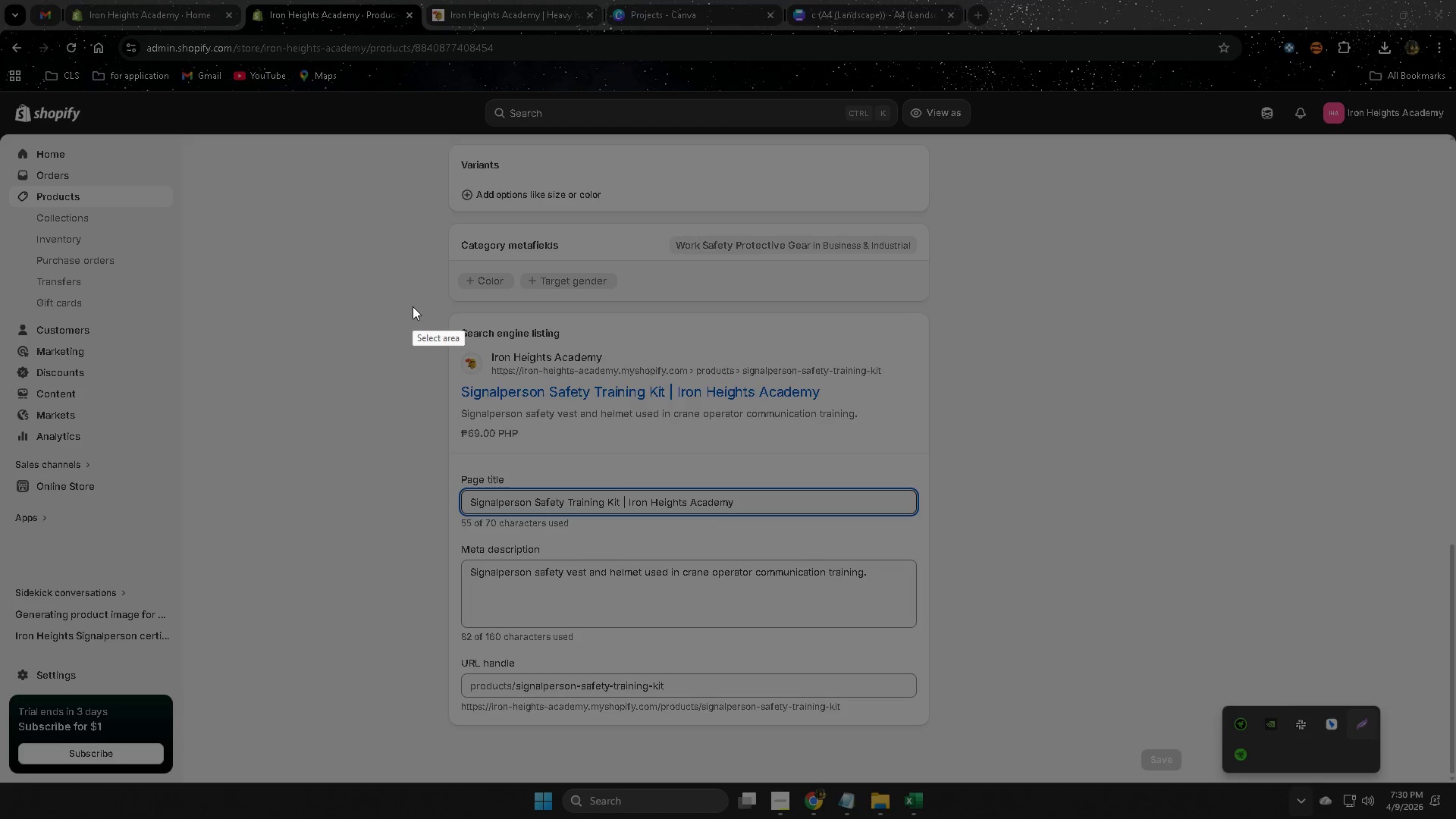 
left_click_drag(start_coordinate=[413, 306], to_coordinate=[987, 780])
 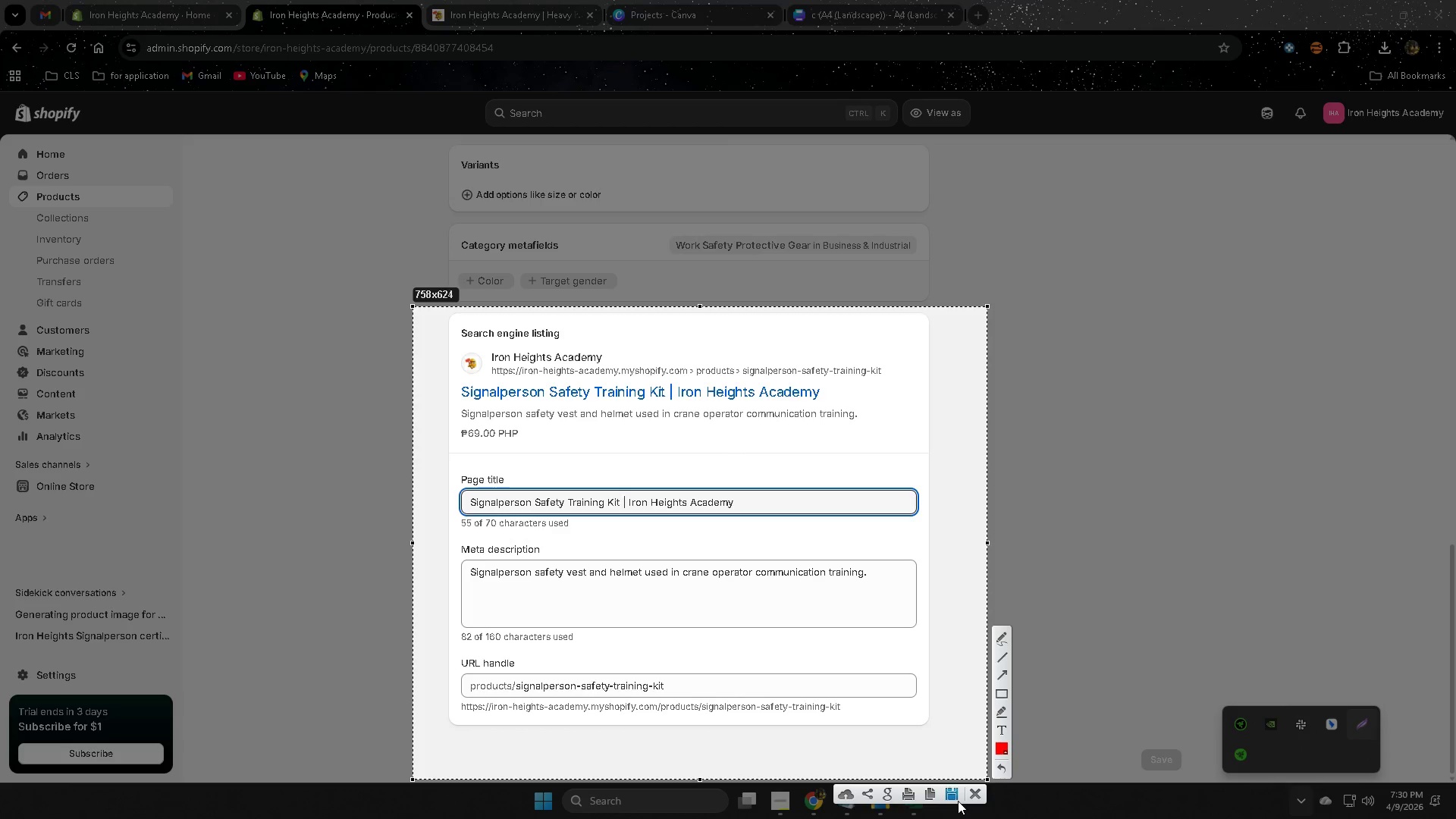 
left_click([958, 801])
 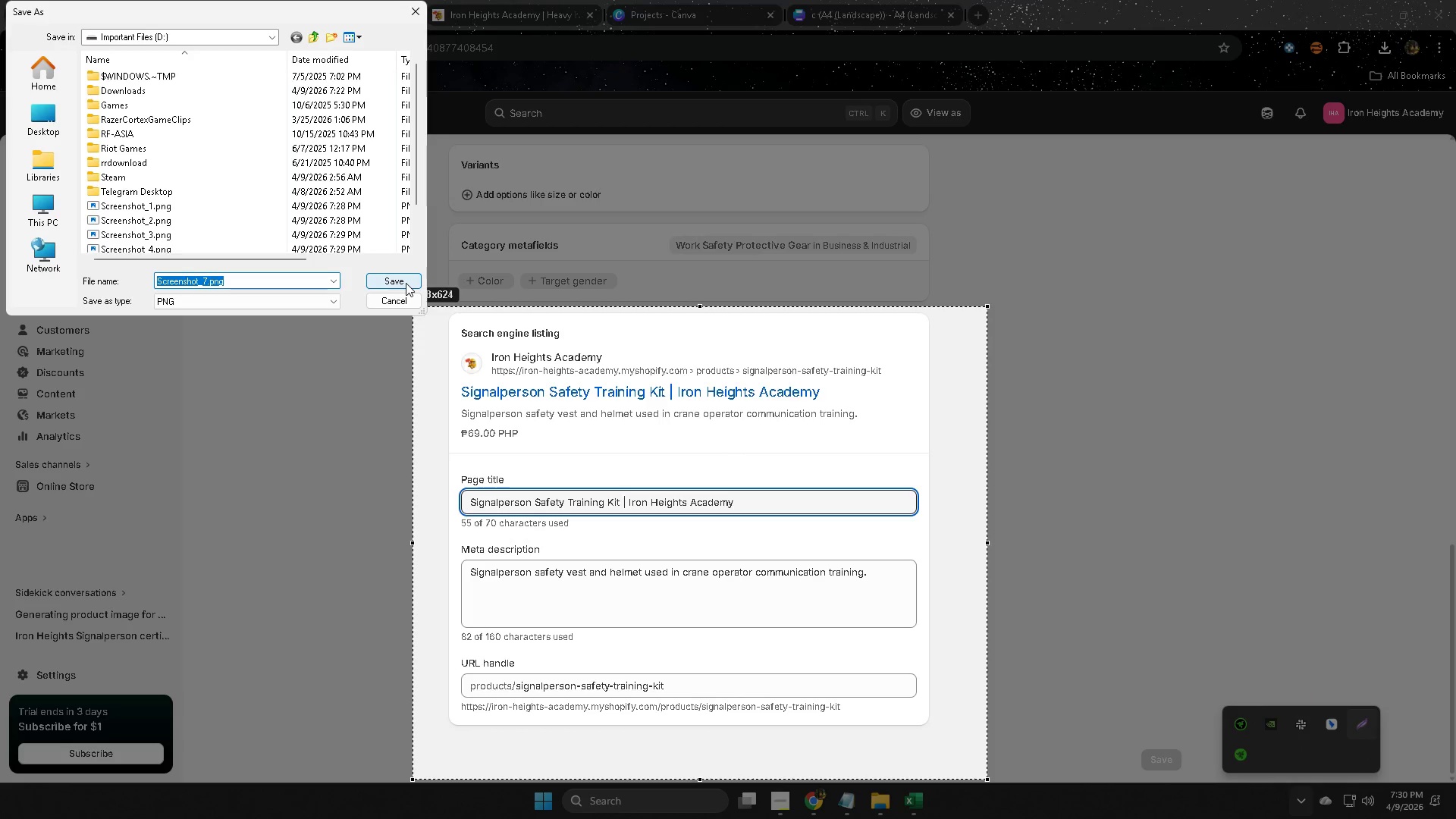 
left_click([406, 283])
 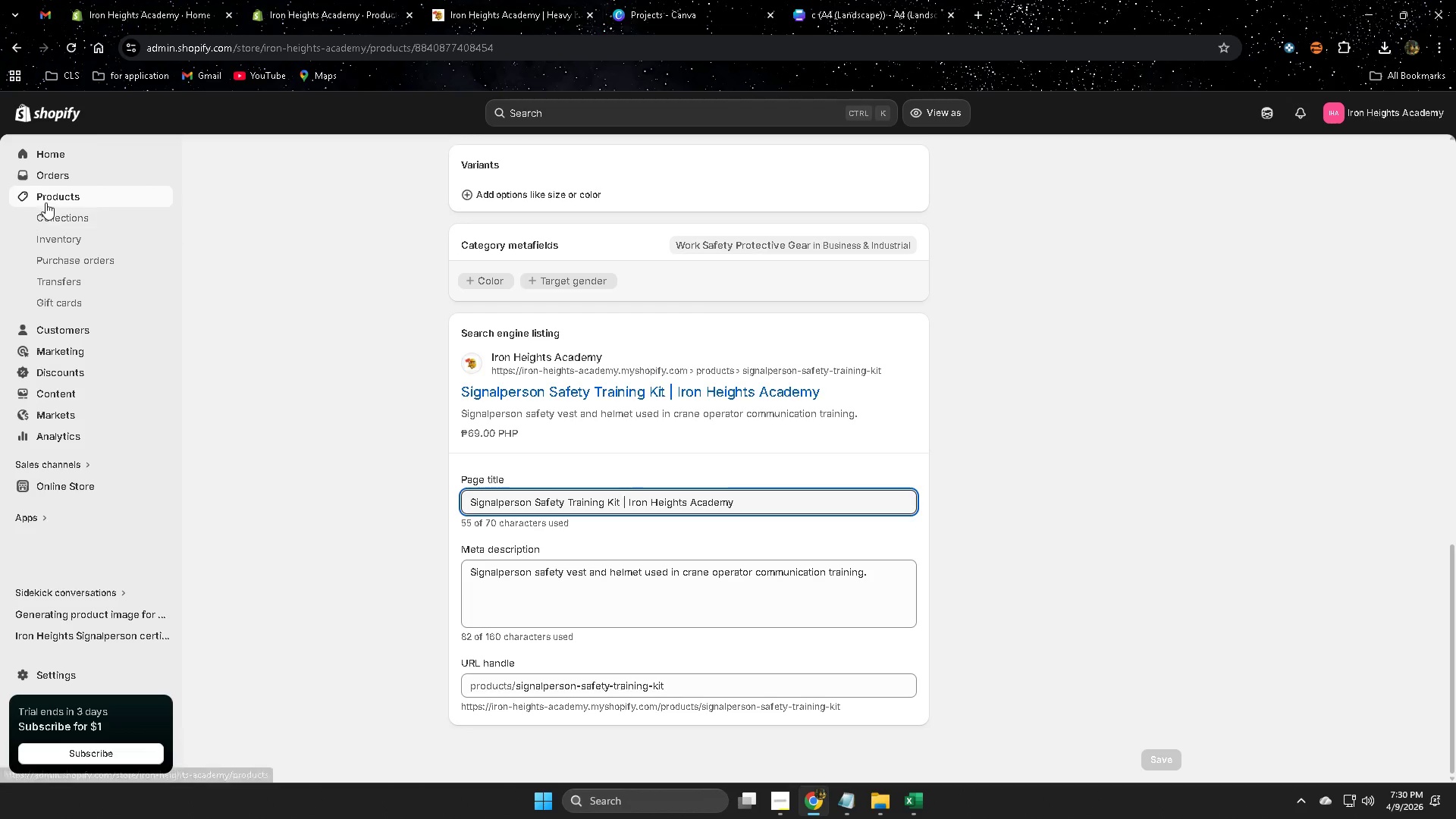 
left_click([49, 199])
 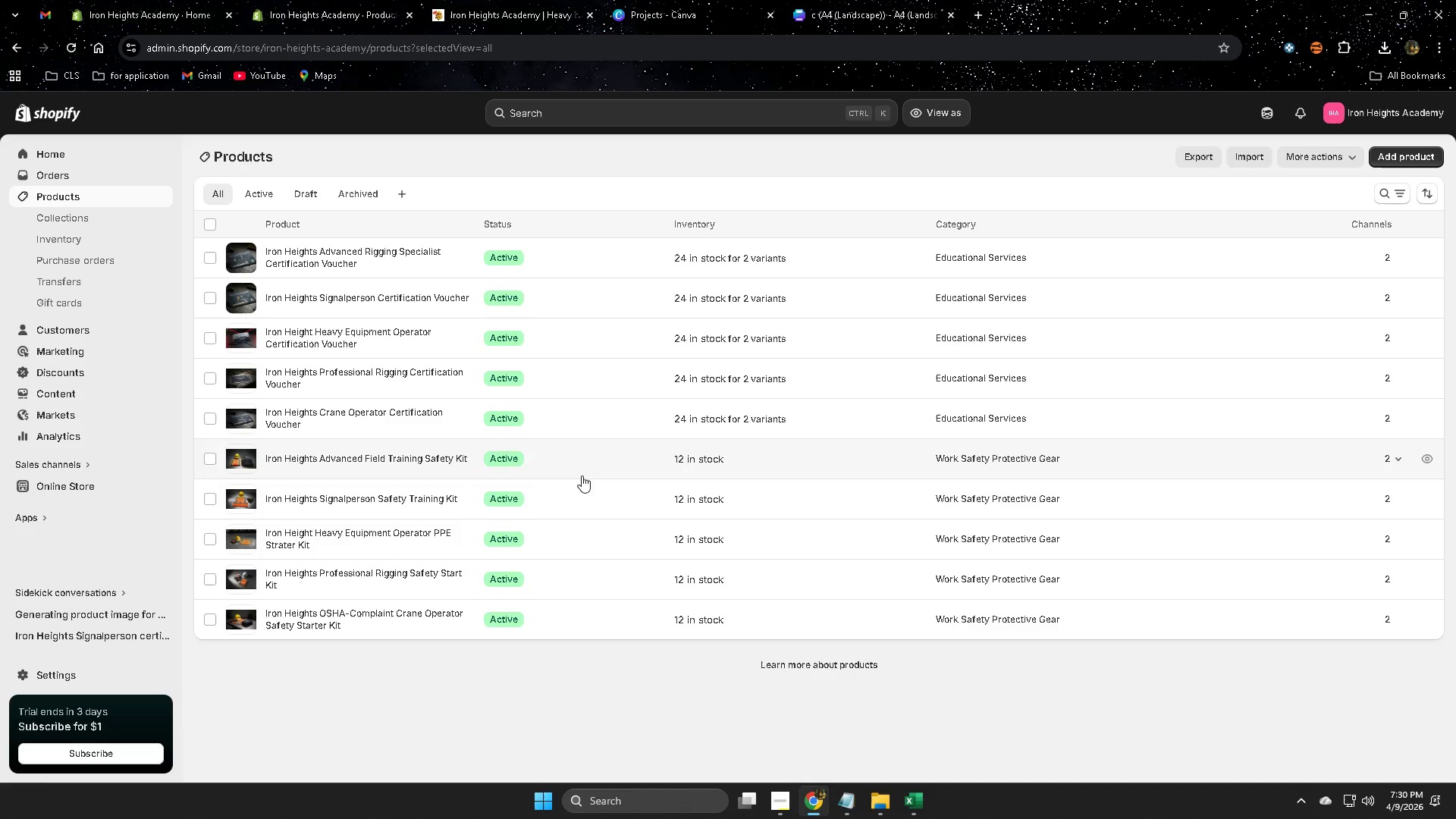 
wait(6.88)
 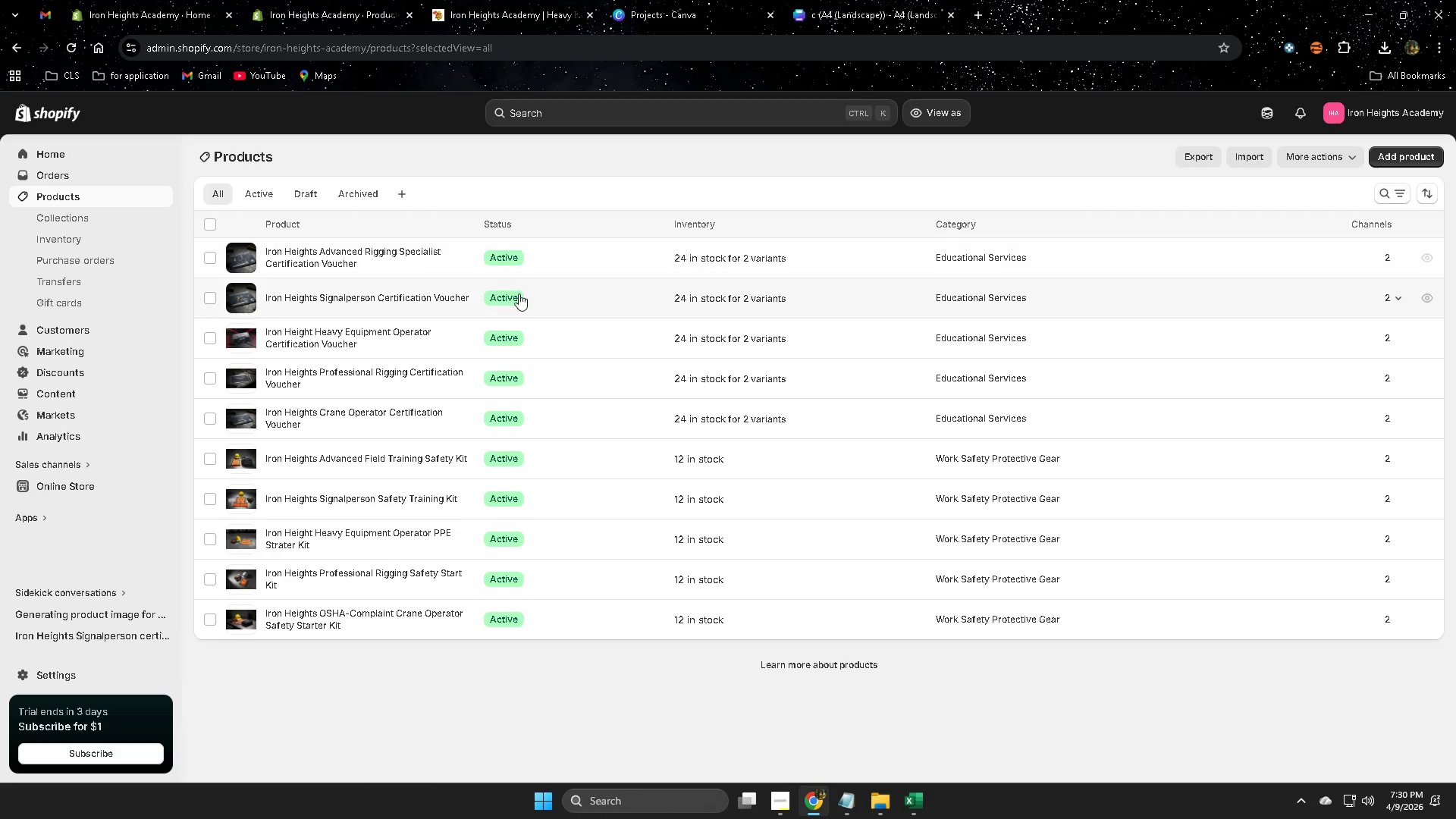 
left_click([578, 548])